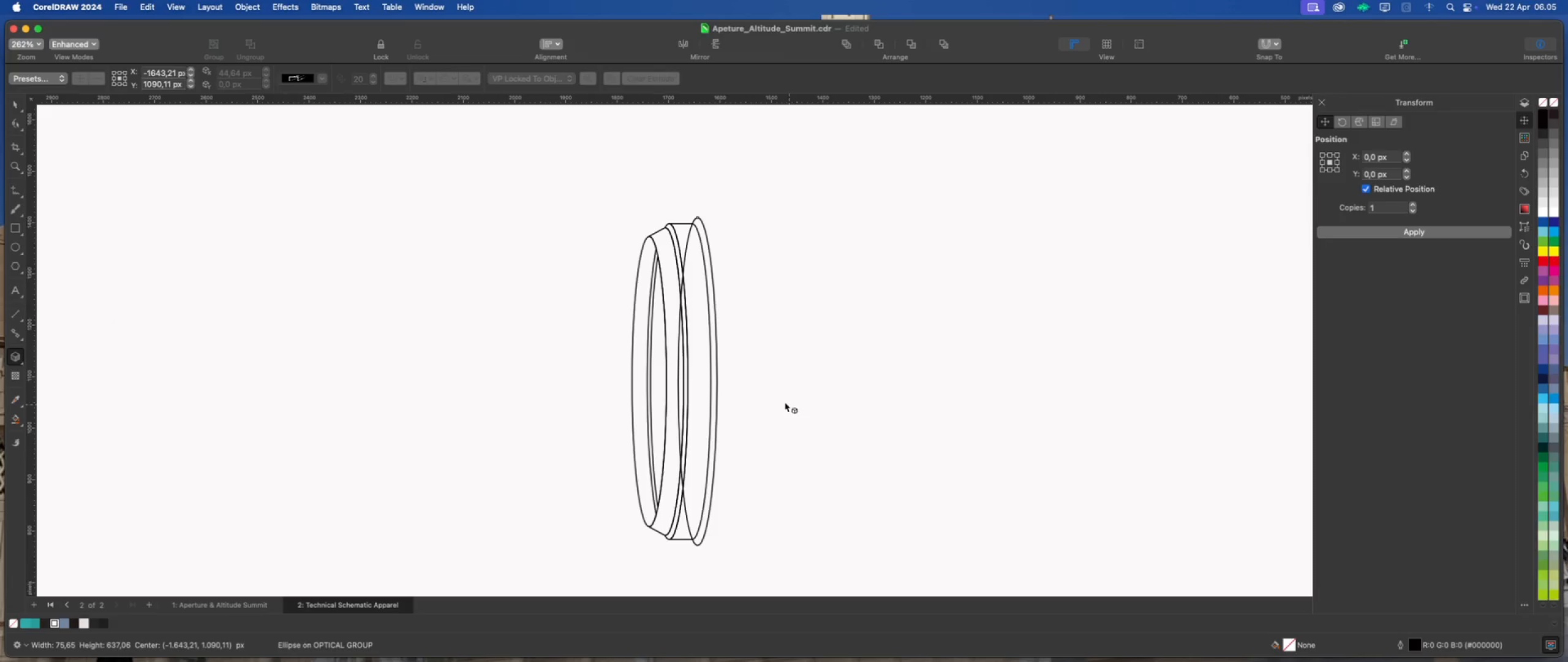 
mouse_move([720, 380])
 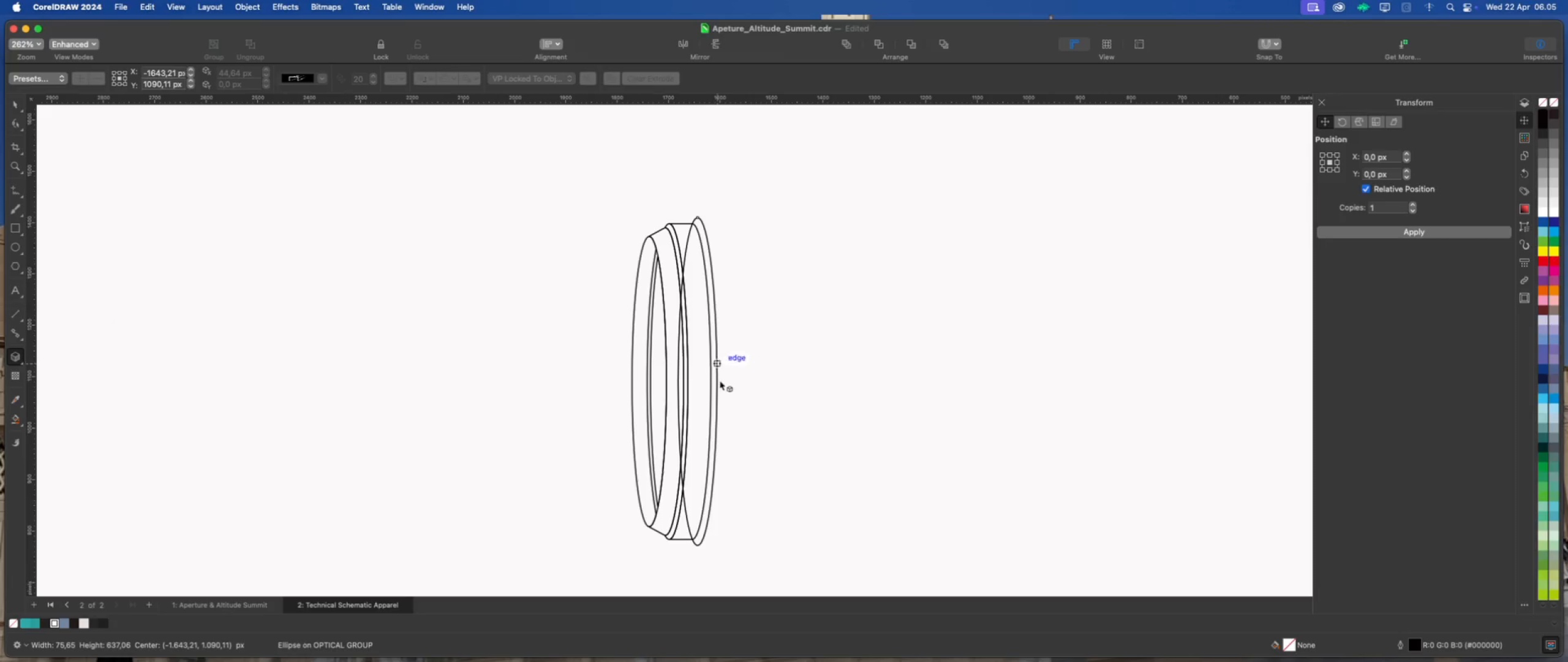 
scroll: coordinate [720, 381], scroll_direction: up, amount: 4.0
 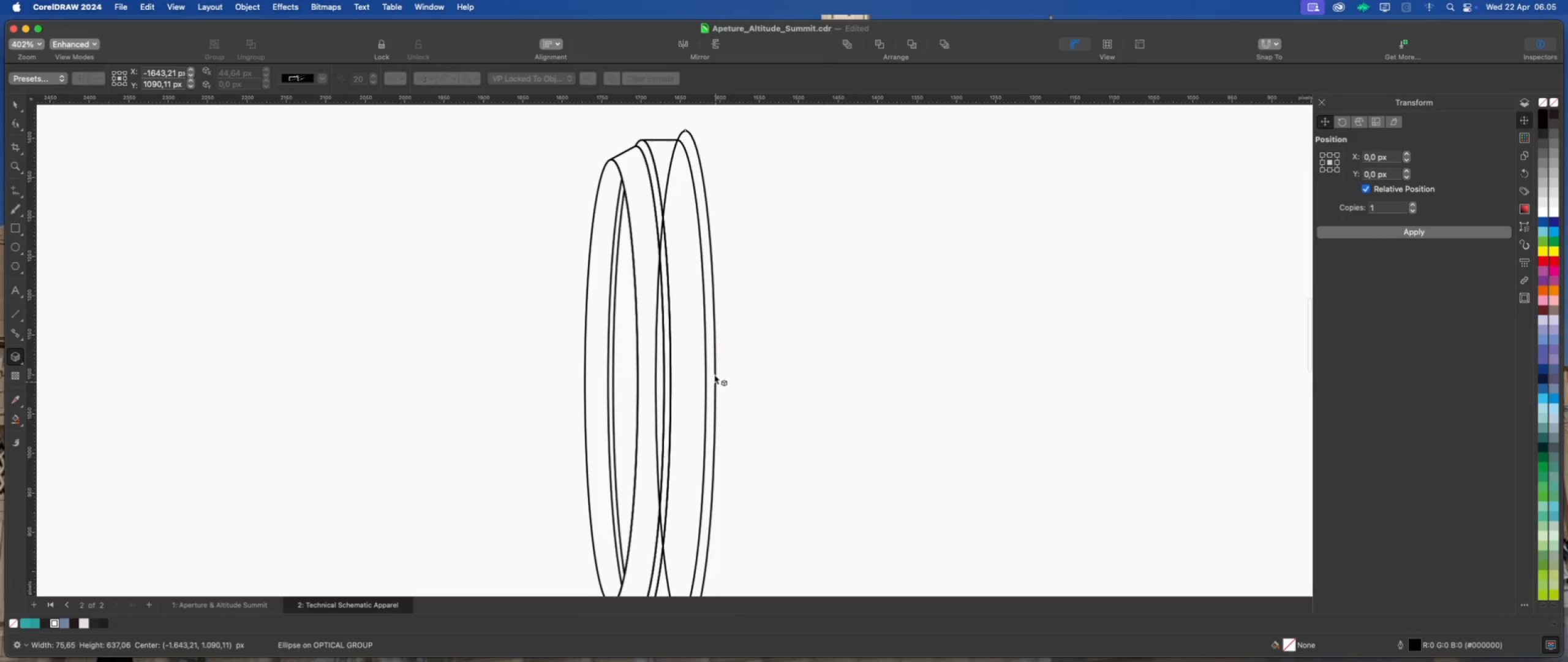 
left_click_drag(start_coordinate=[713, 373], to_coordinate=[956, 376])
 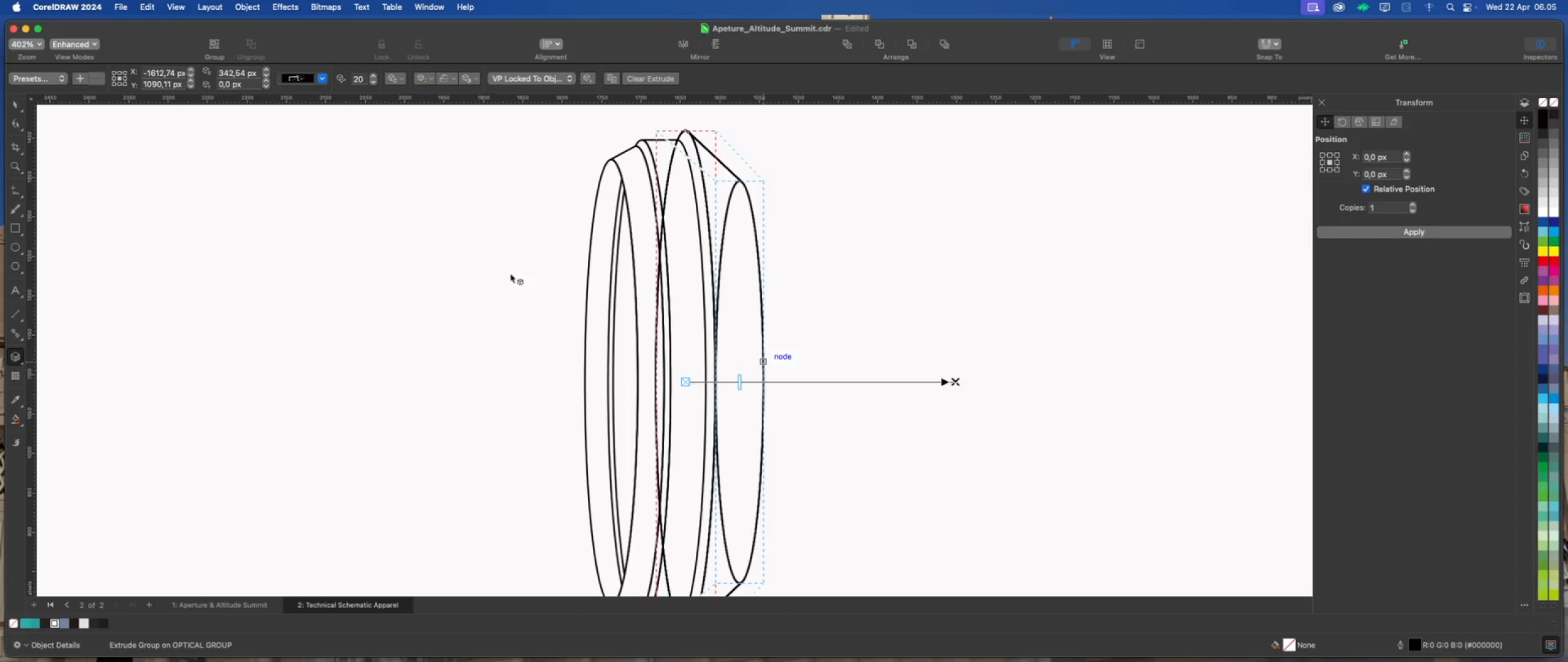 
hold_key(key=ShiftLeft, duration=3.3)
 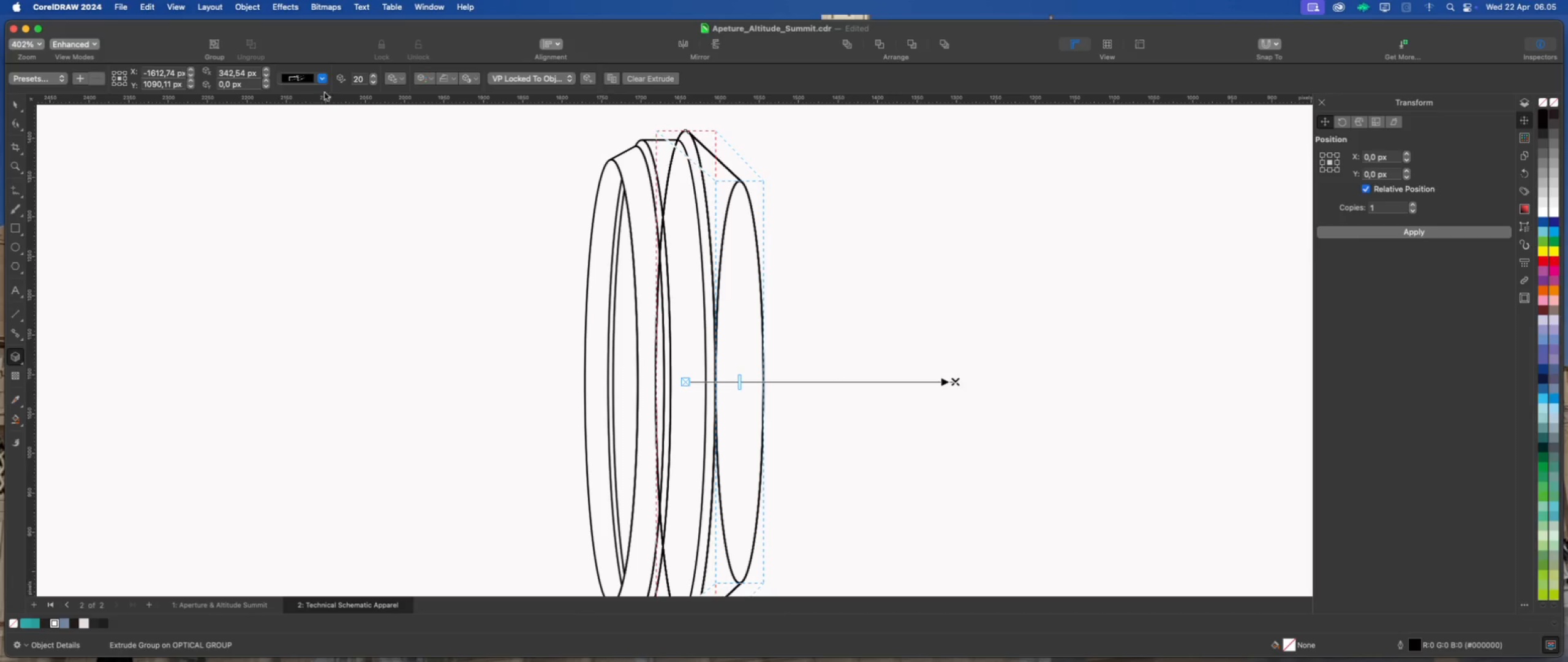 
left_click([328, 82])
 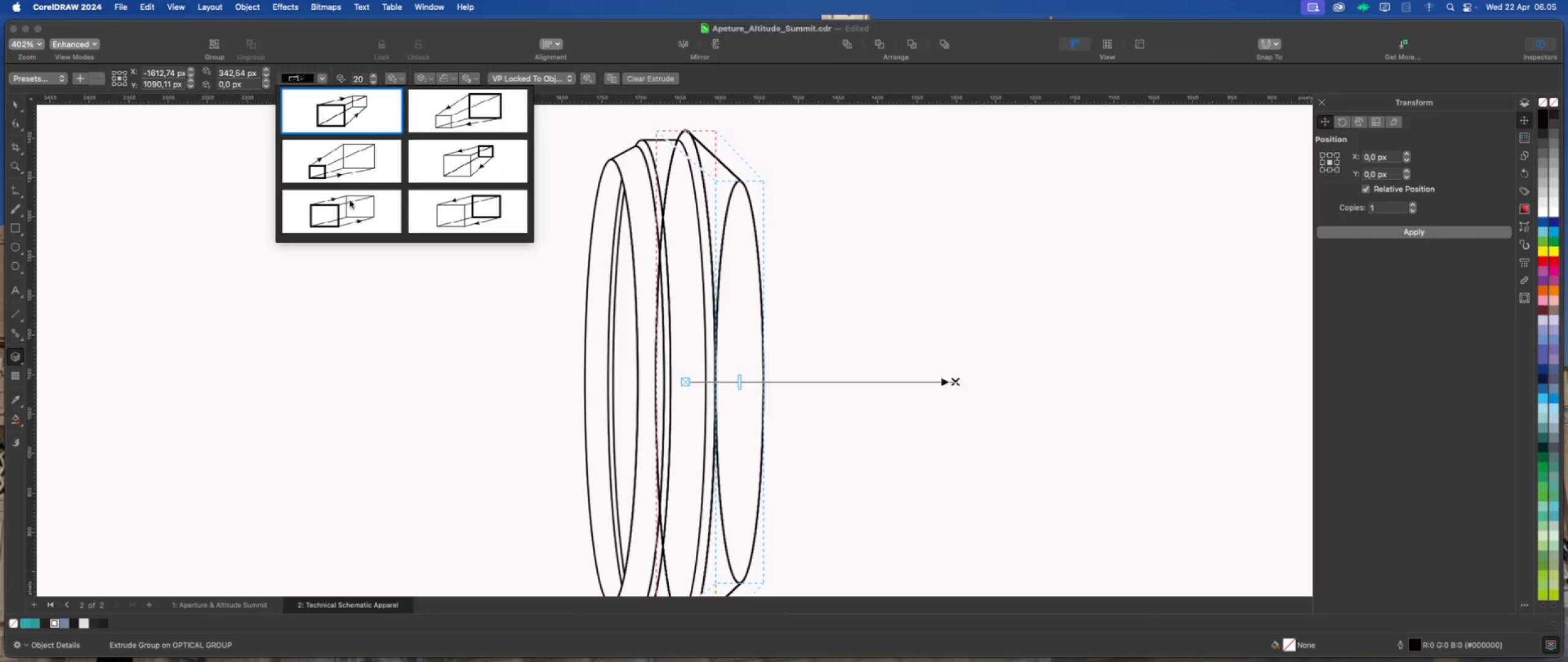 
left_click([359, 214])
 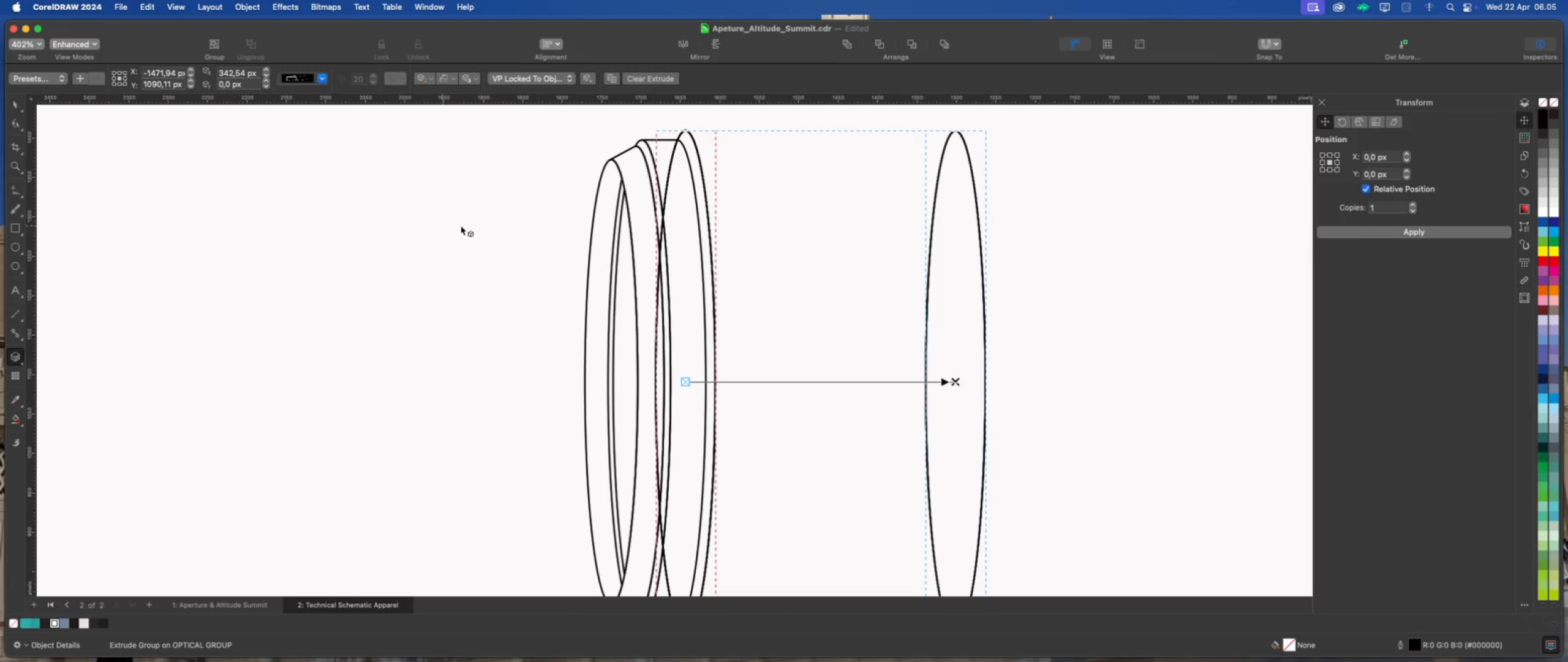 
scroll: coordinate [493, 233], scroll_direction: down, amount: 4.0
 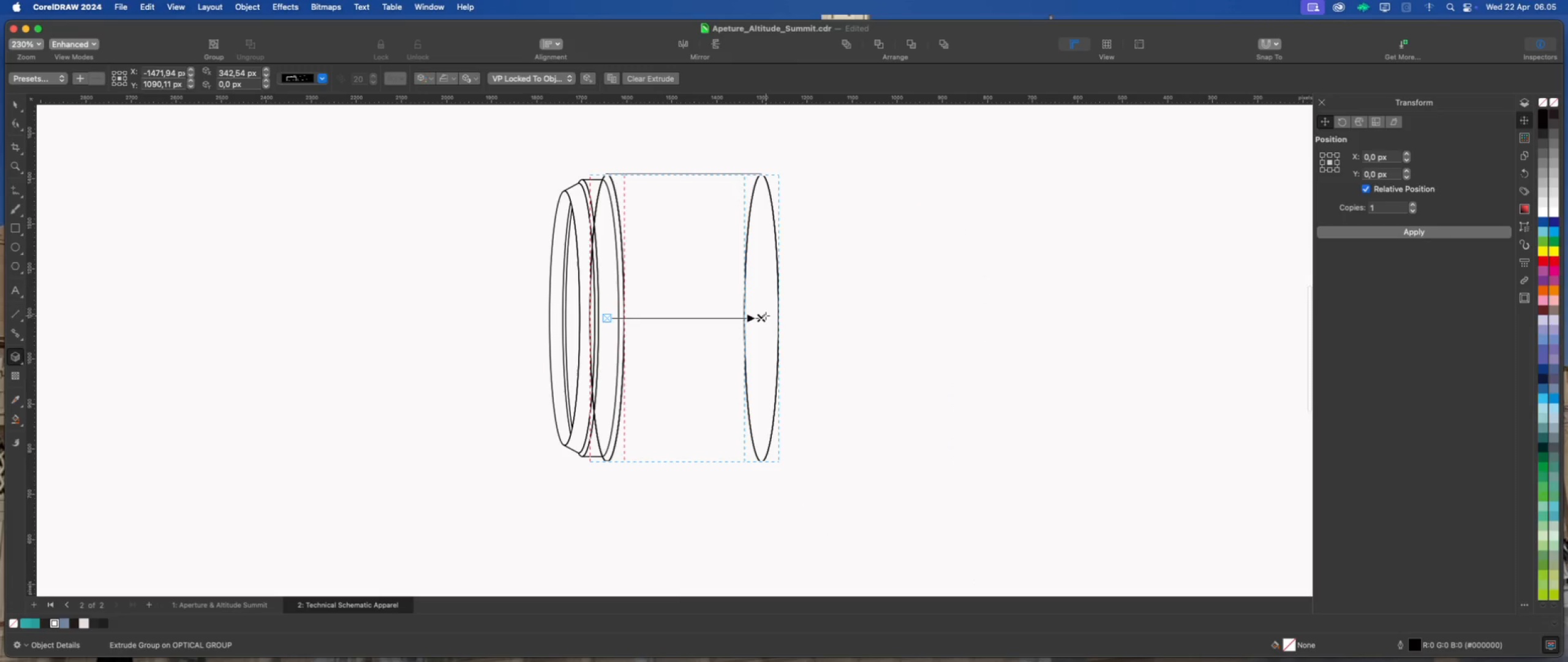 
left_click_drag(start_coordinate=[760, 317], to_coordinate=[723, 317])
 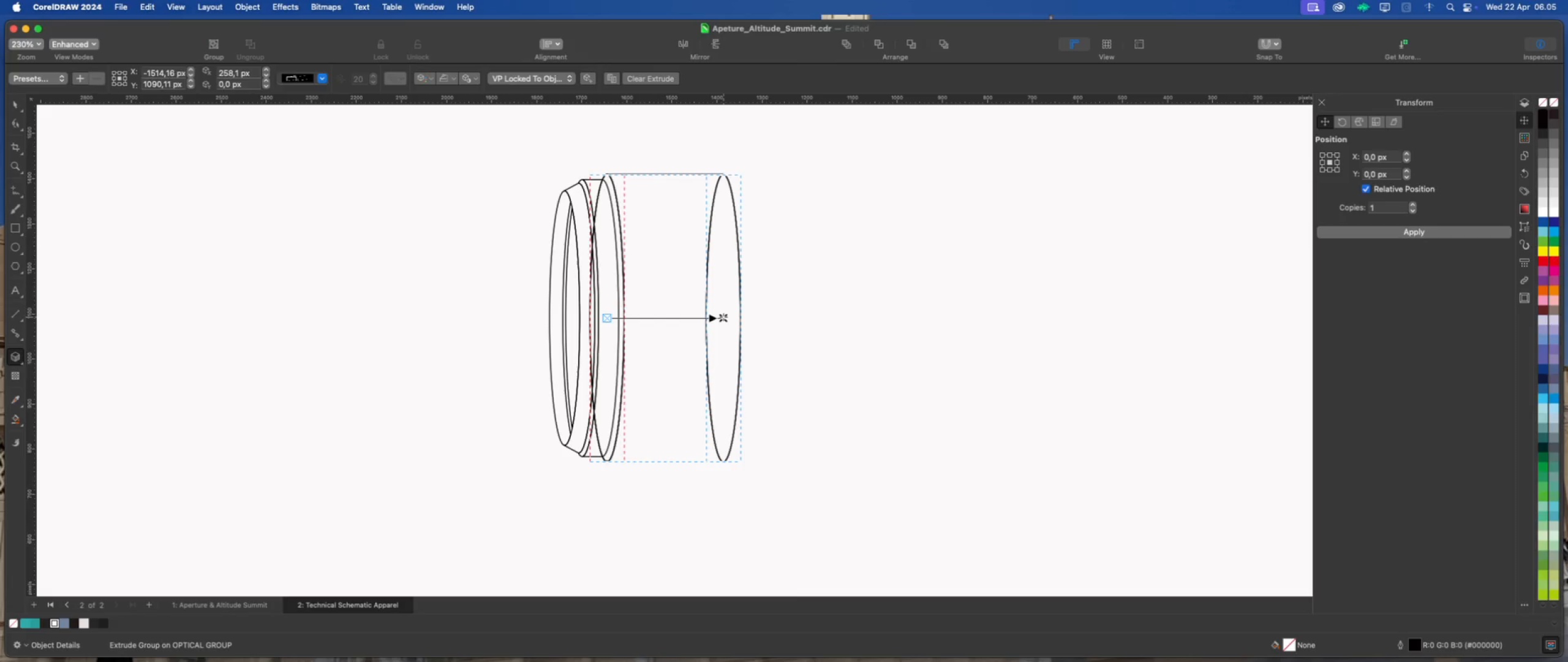 
hold_key(key=ShiftLeft, duration=1.39)
 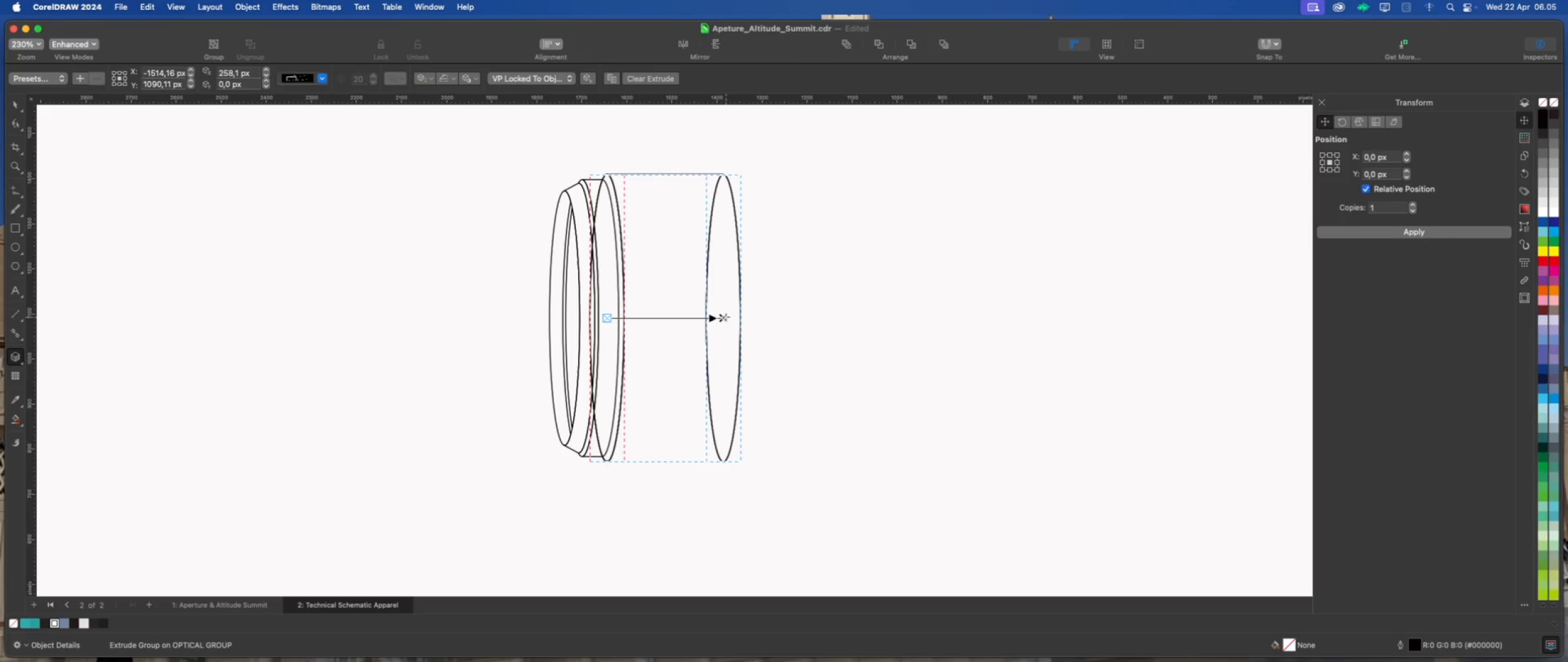 
left_click_drag(start_coordinate=[724, 316], to_coordinate=[742, 318])
 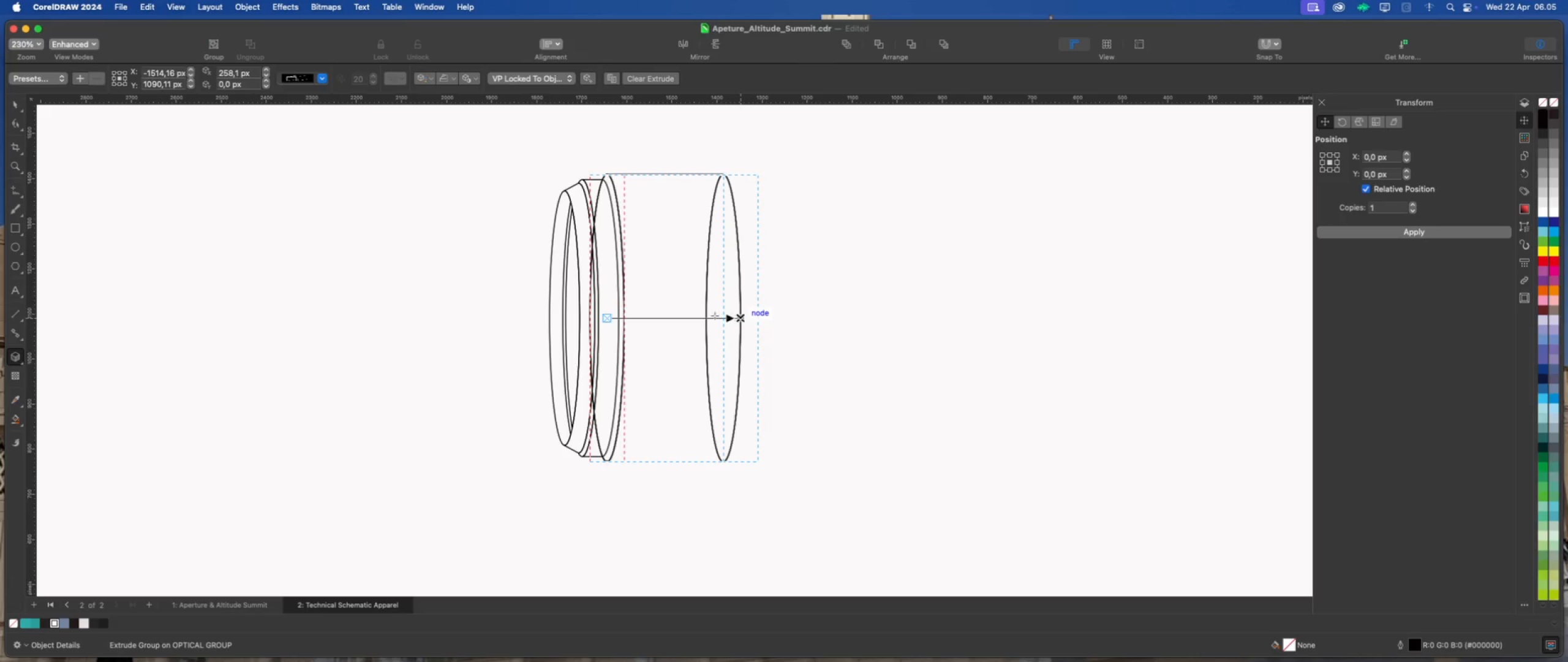 
hold_key(key=ShiftLeft, duration=1.14)
 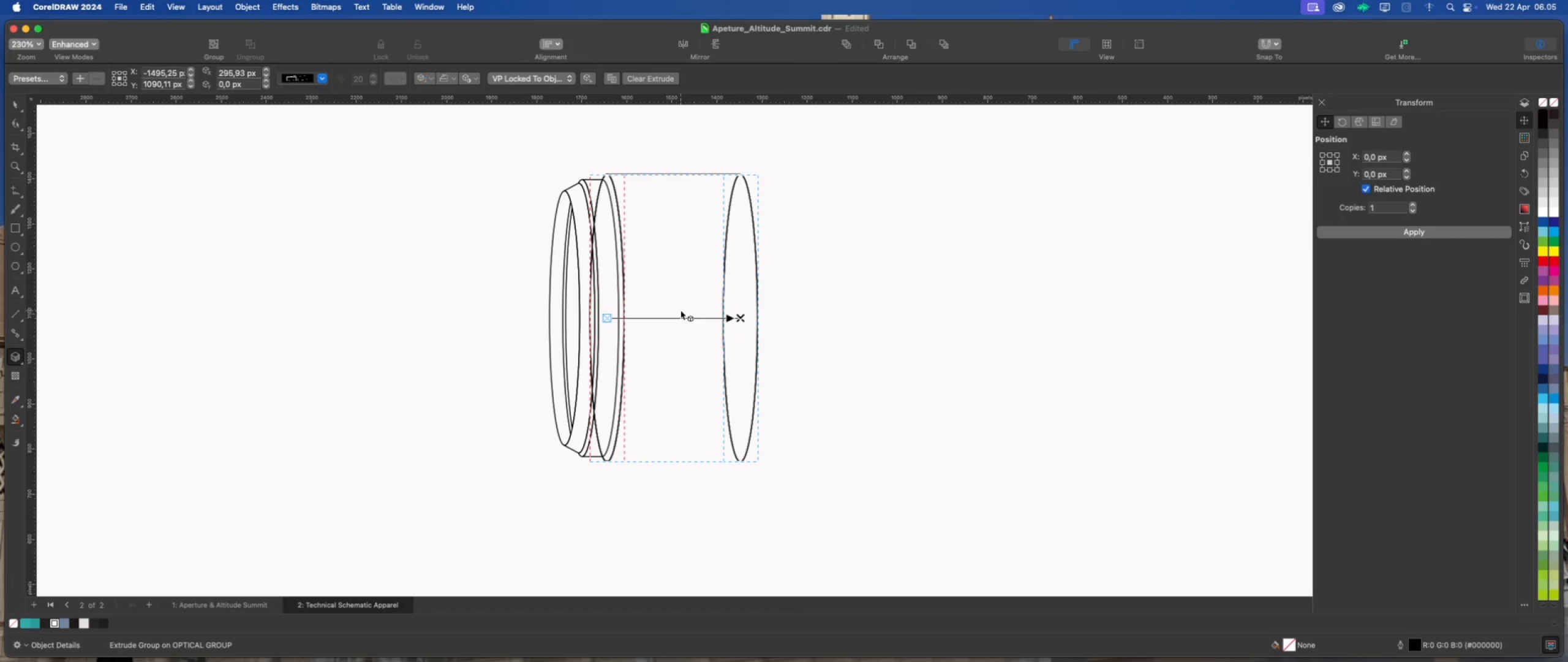 
scroll: coordinate [683, 303], scroll_direction: down, amount: 2.0
 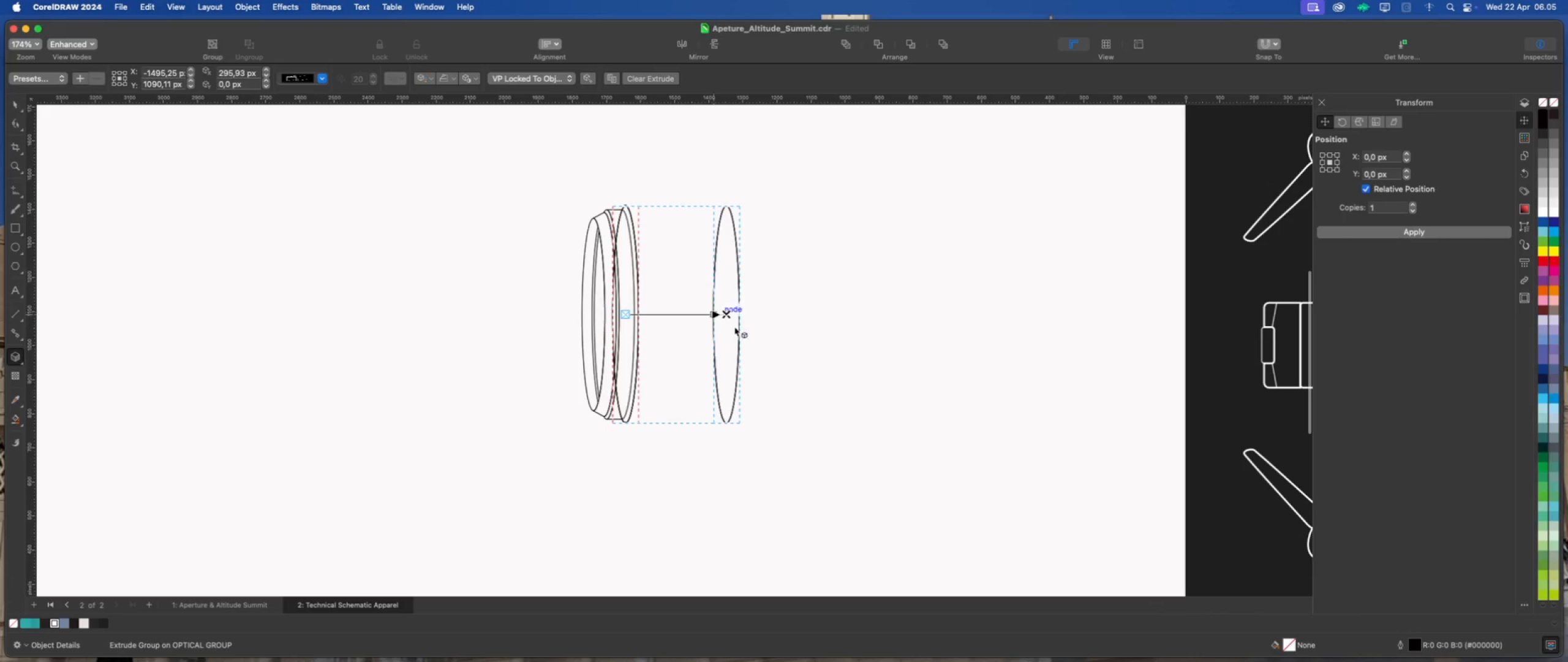 
left_click_drag(start_coordinate=[727, 314], to_coordinate=[733, 315])
 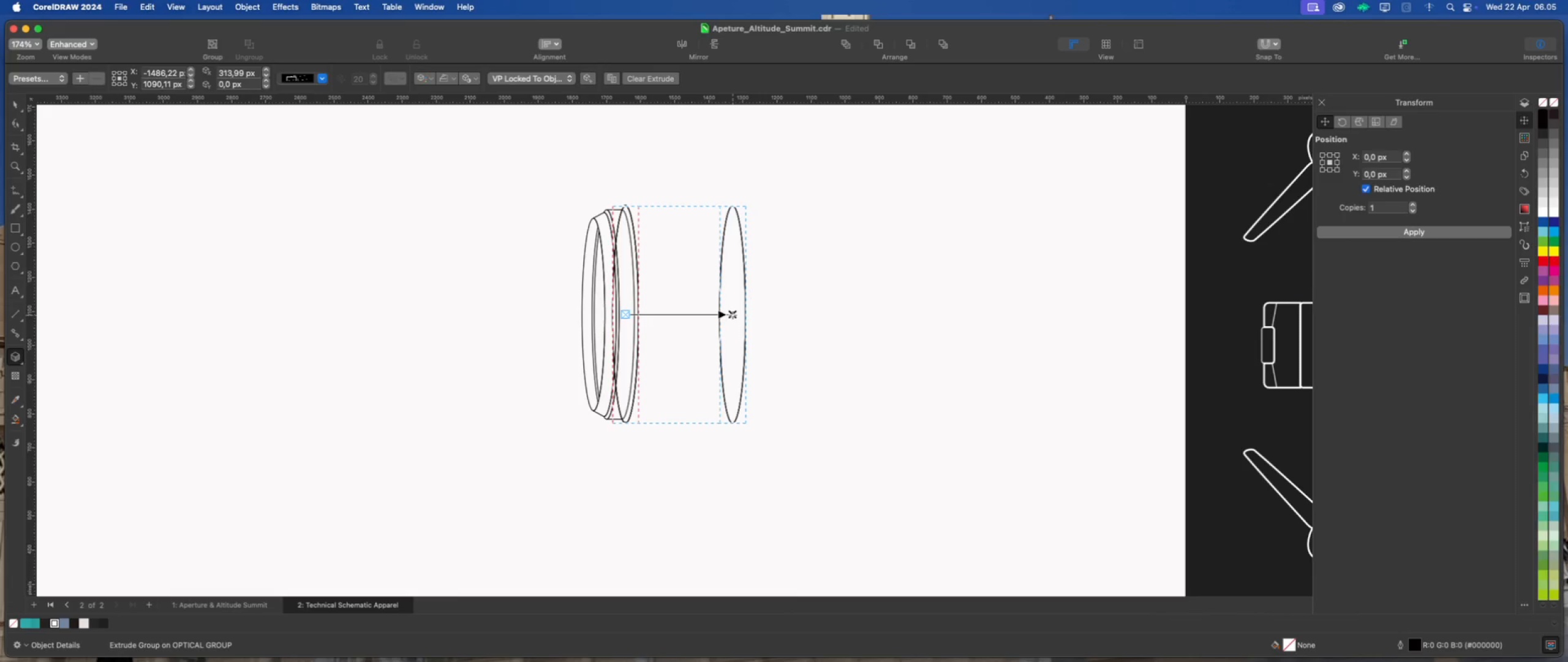 
hold_key(key=ShiftLeft, duration=1.06)
 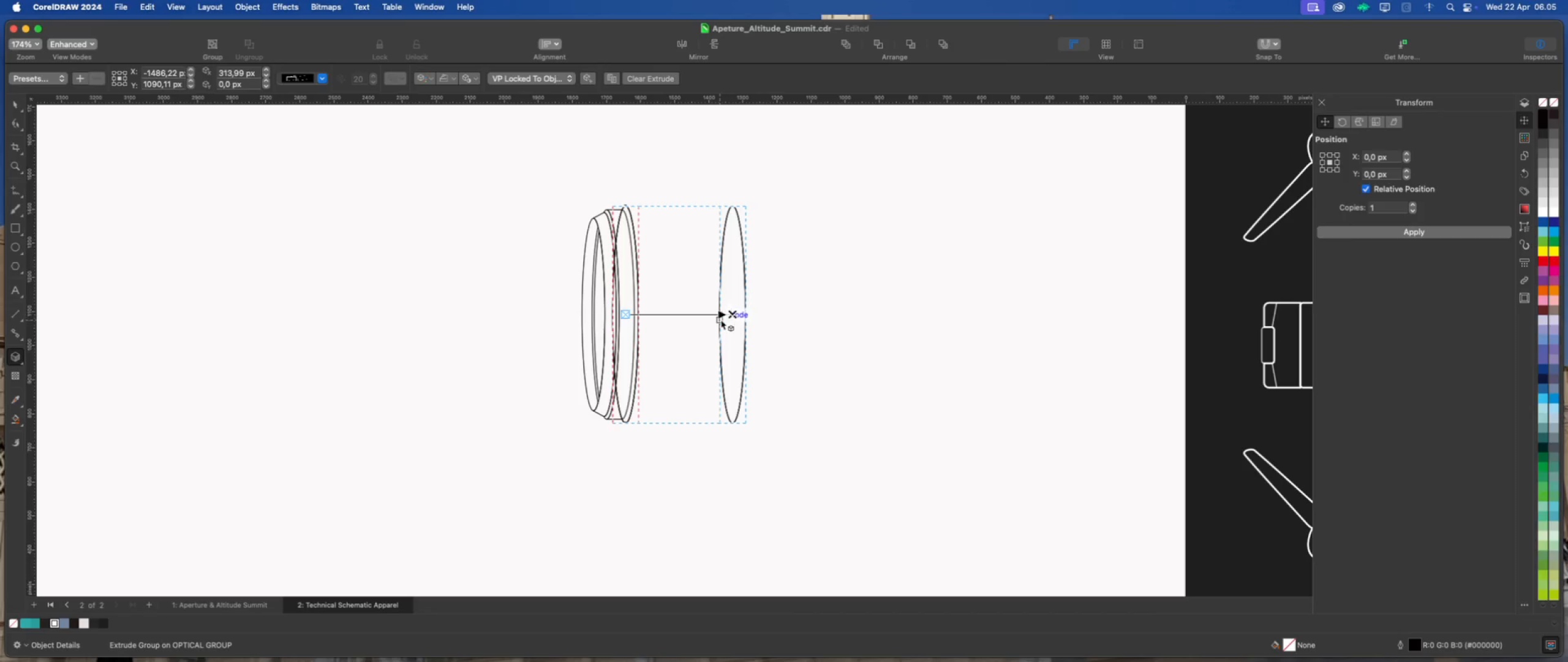 
wait(6.27)
 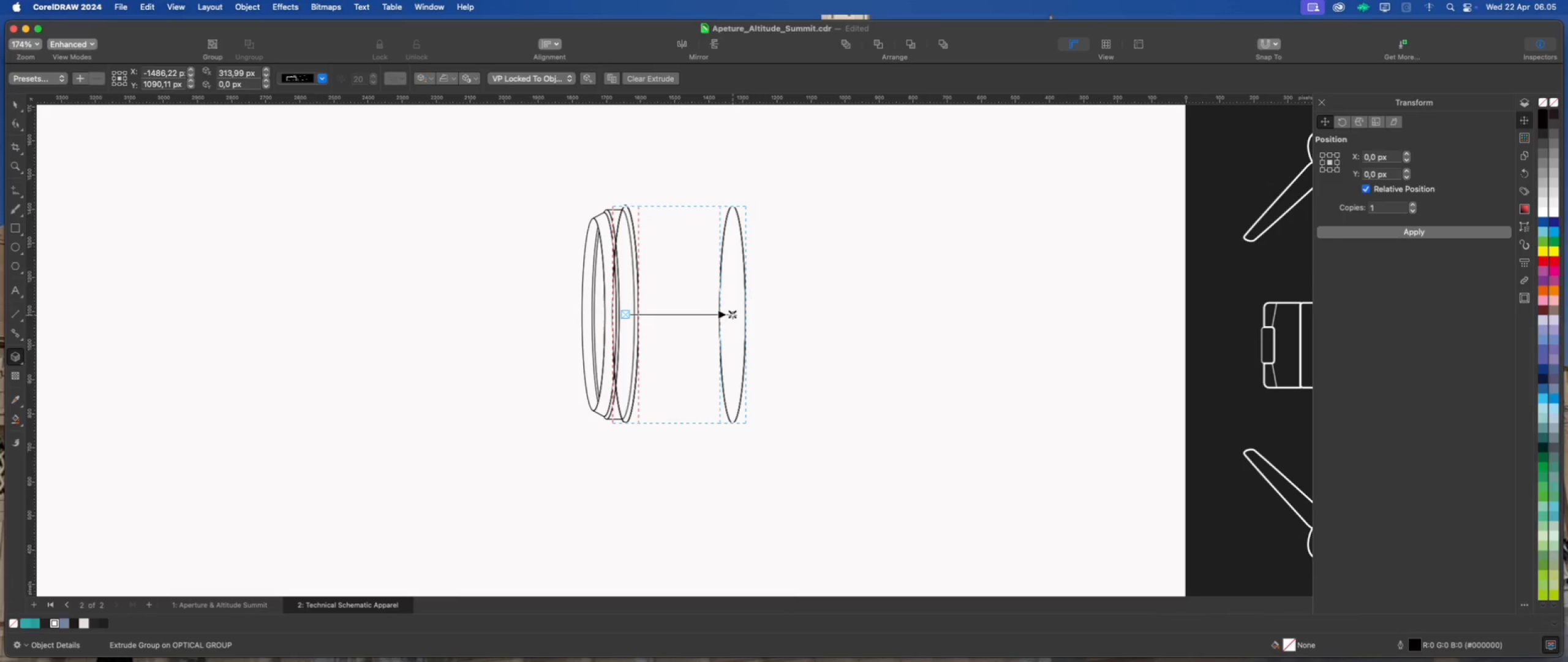 
right_click([703, 290])
 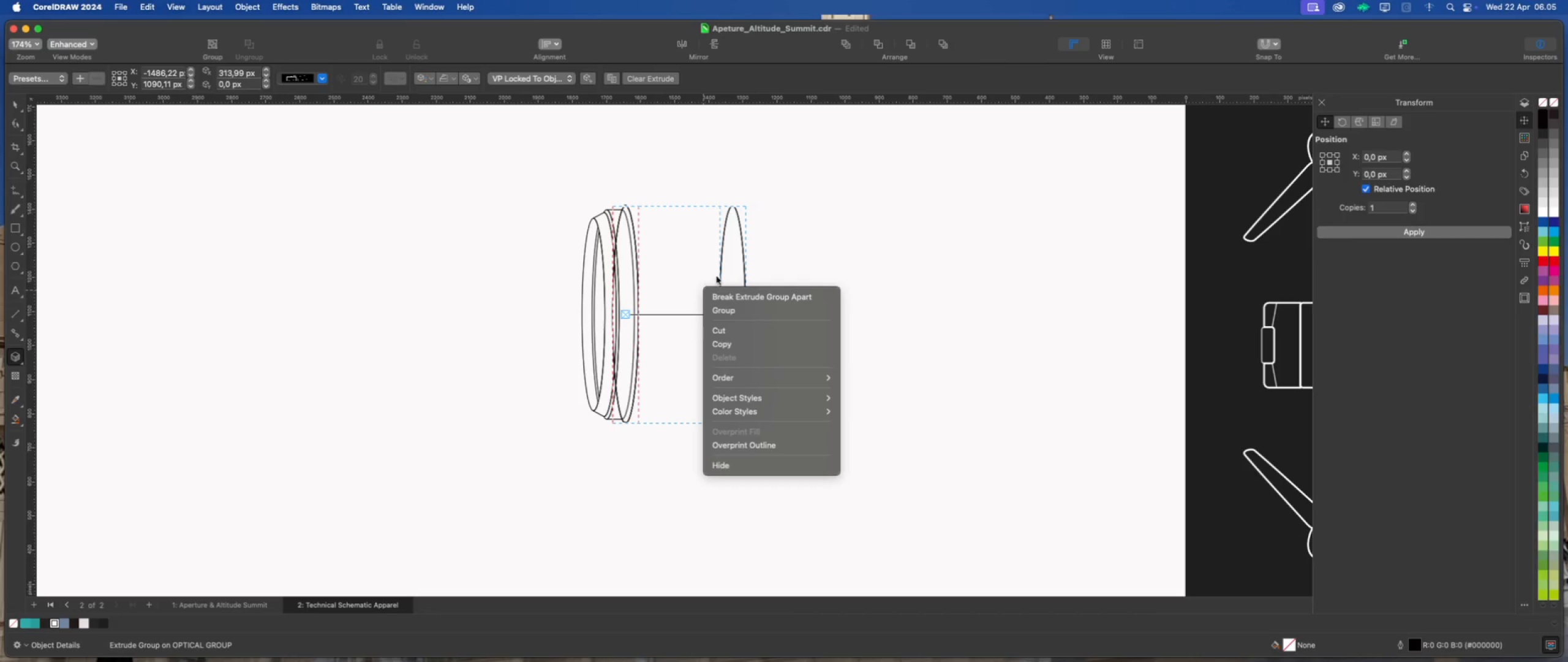 
left_click([728, 272])
 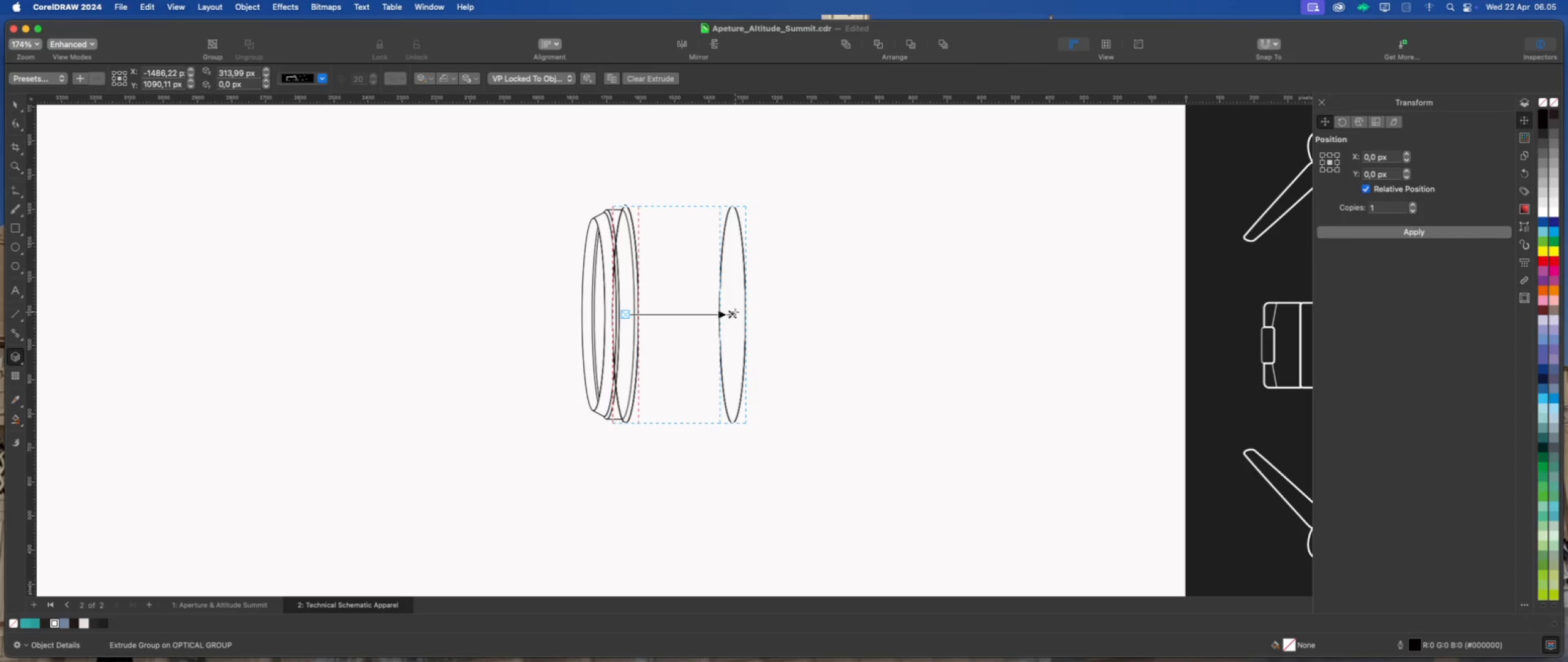 
left_click_drag(start_coordinate=[734, 313], to_coordinate=[729, 313])
 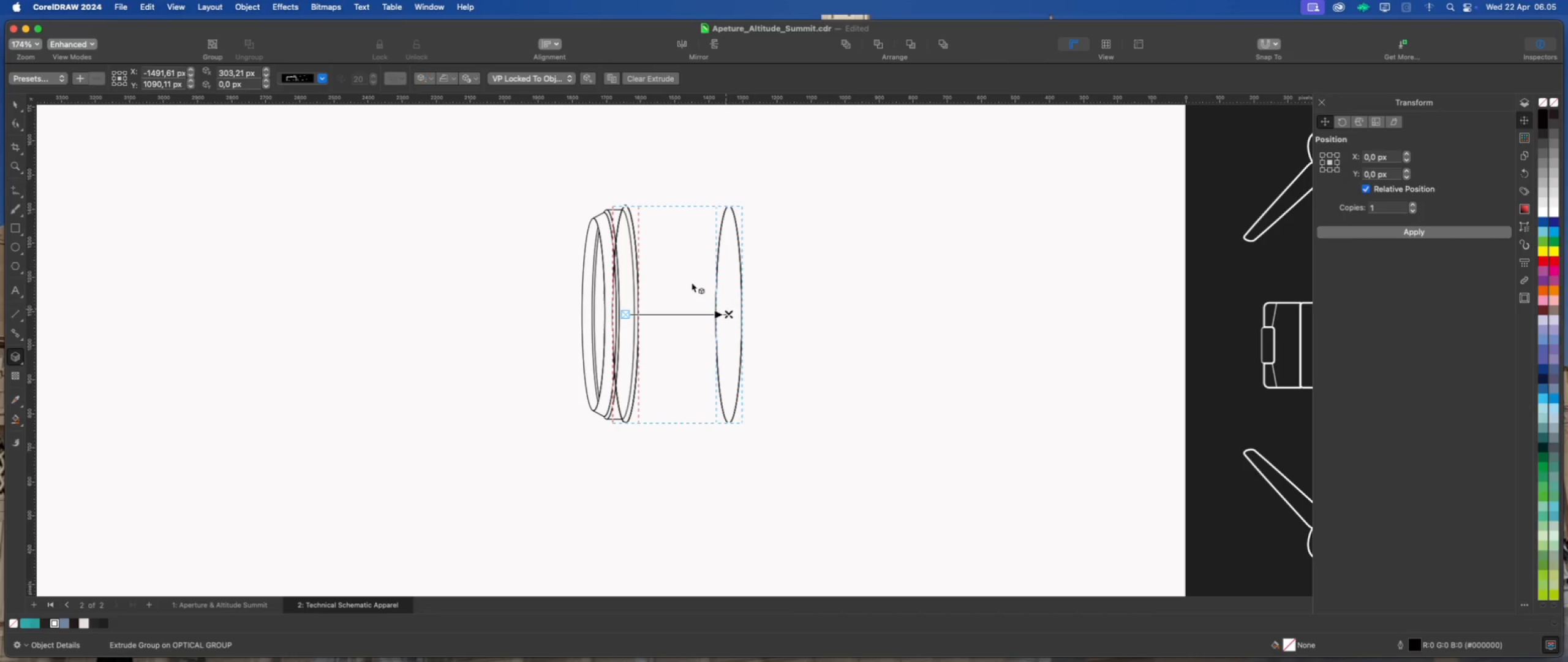 
hold_key(key=ShiftLeft, duration=1.08)
 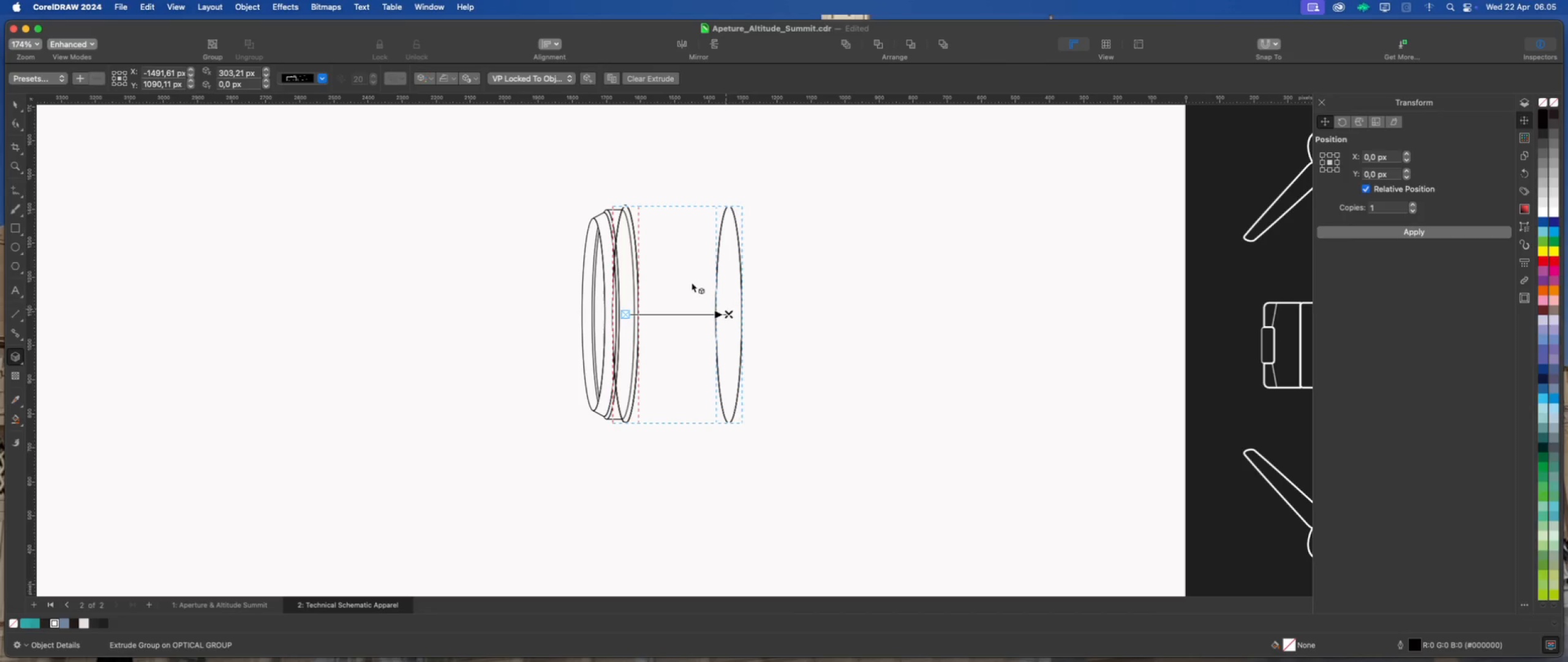 
right_click([692, 283])
 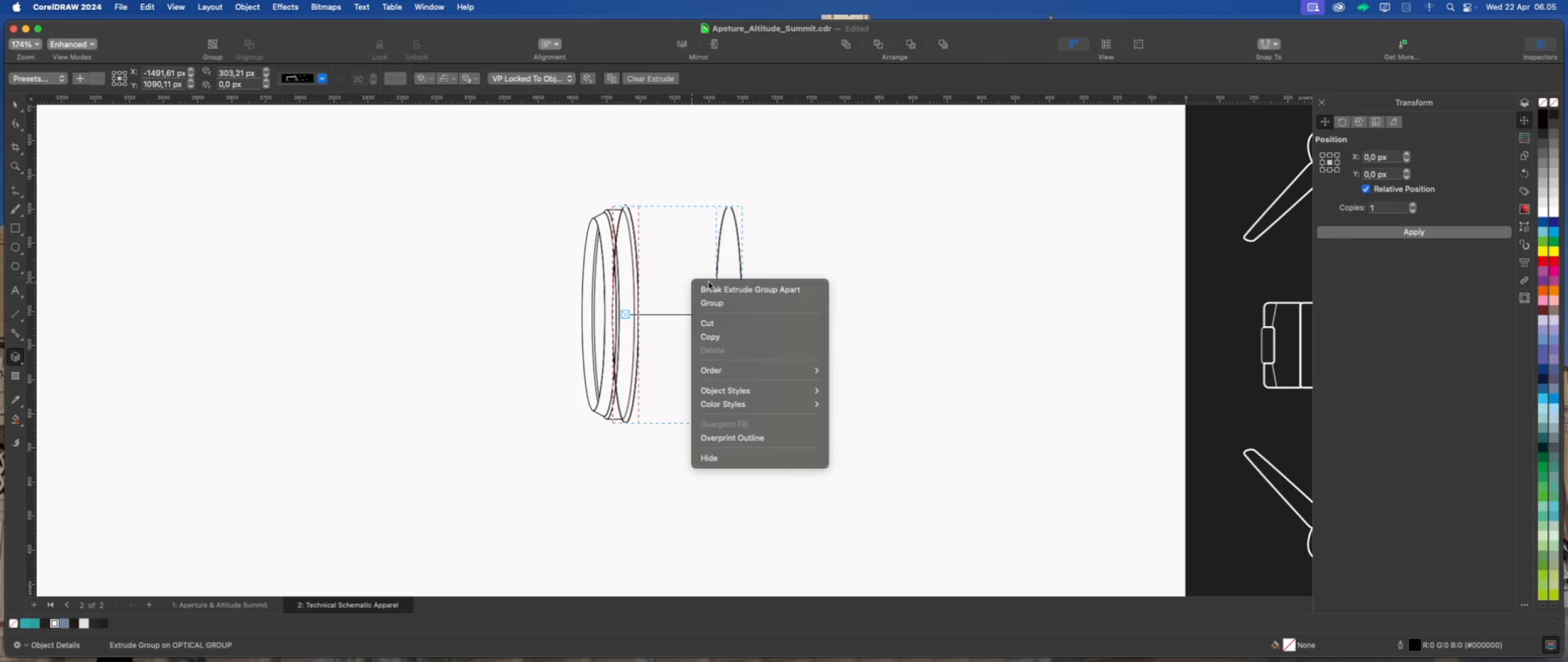 
left_click([714, 287])
 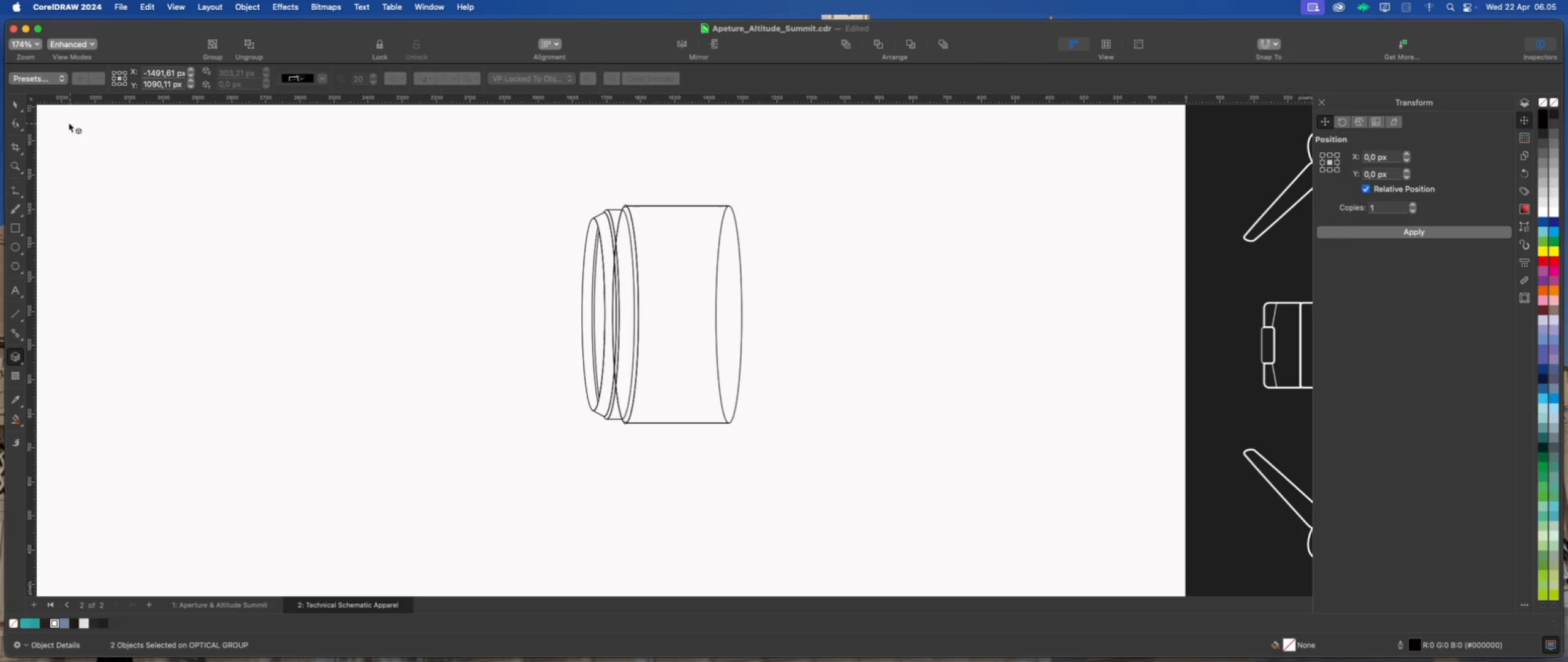 
left_click([15, 102])
 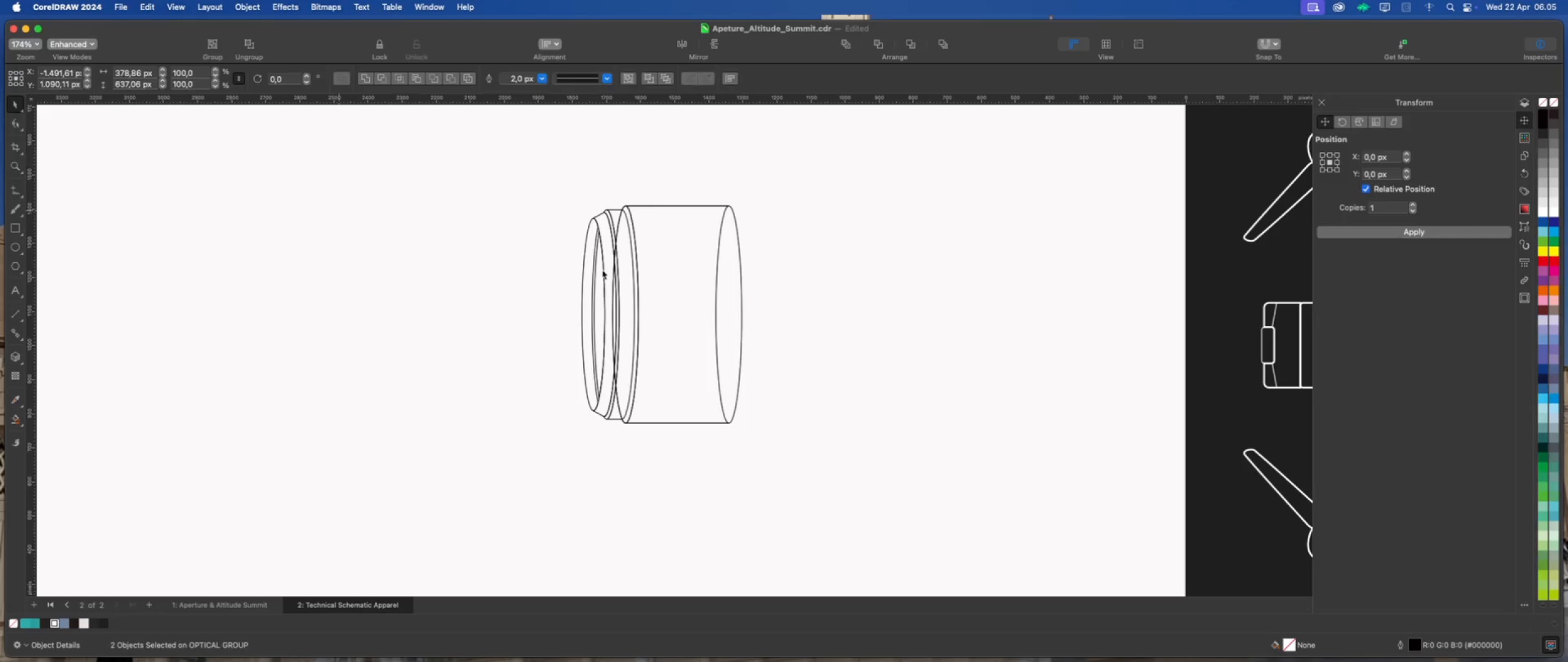 
left_click([673, 264])
 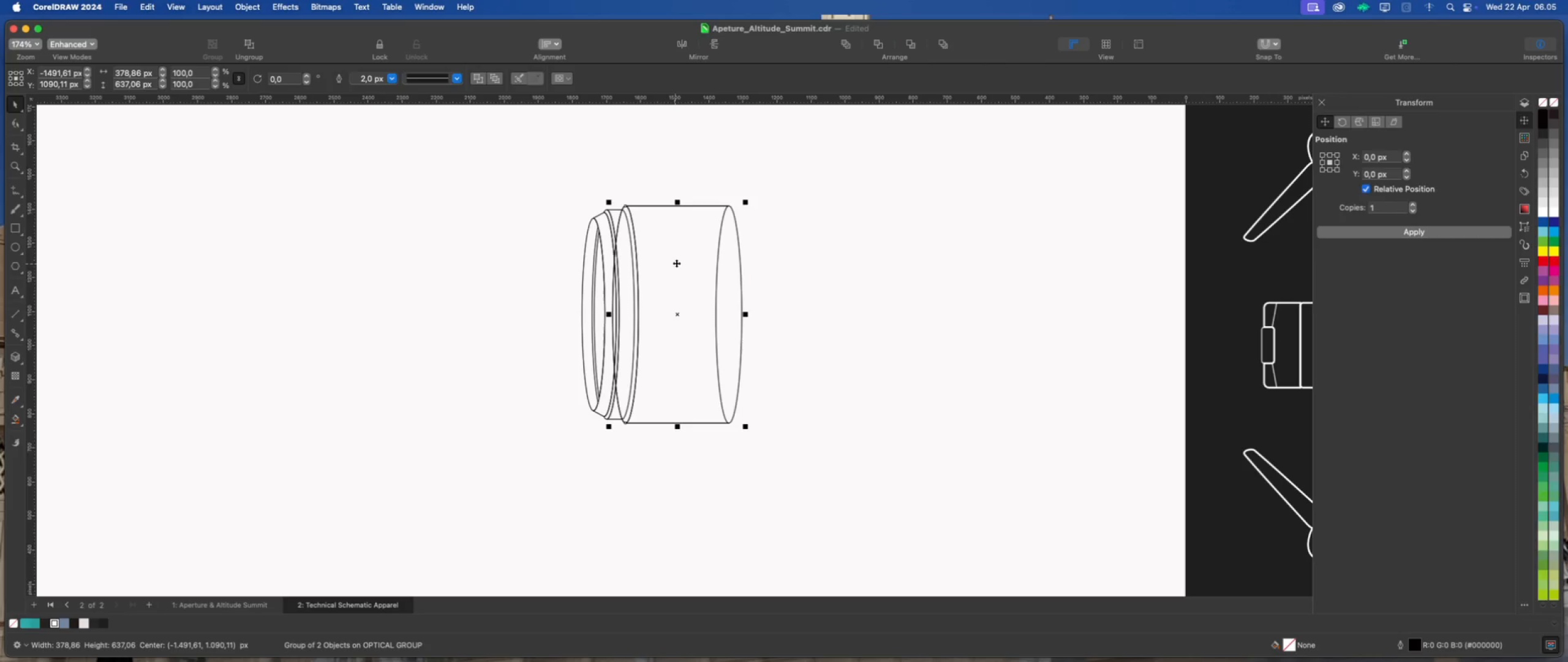 
right_click([677, 260])
 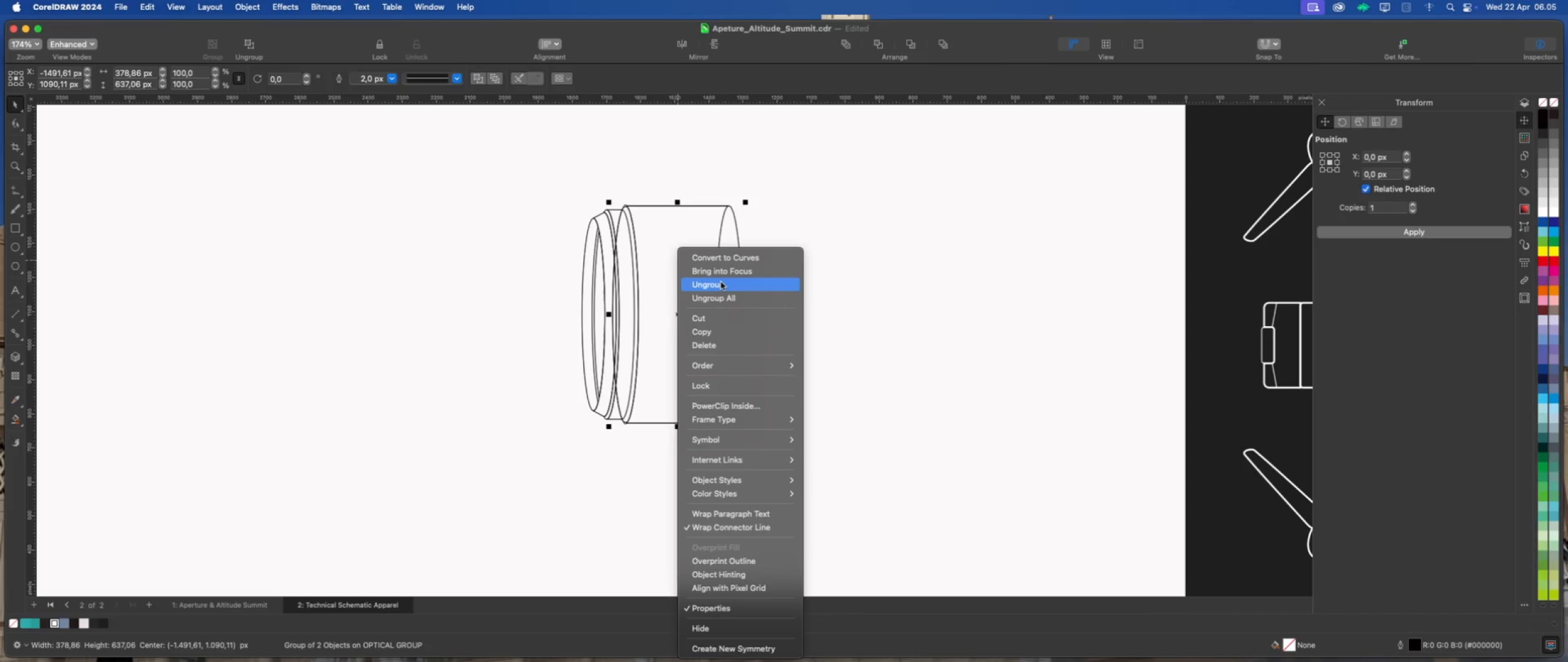 
left_click([721, 282])
 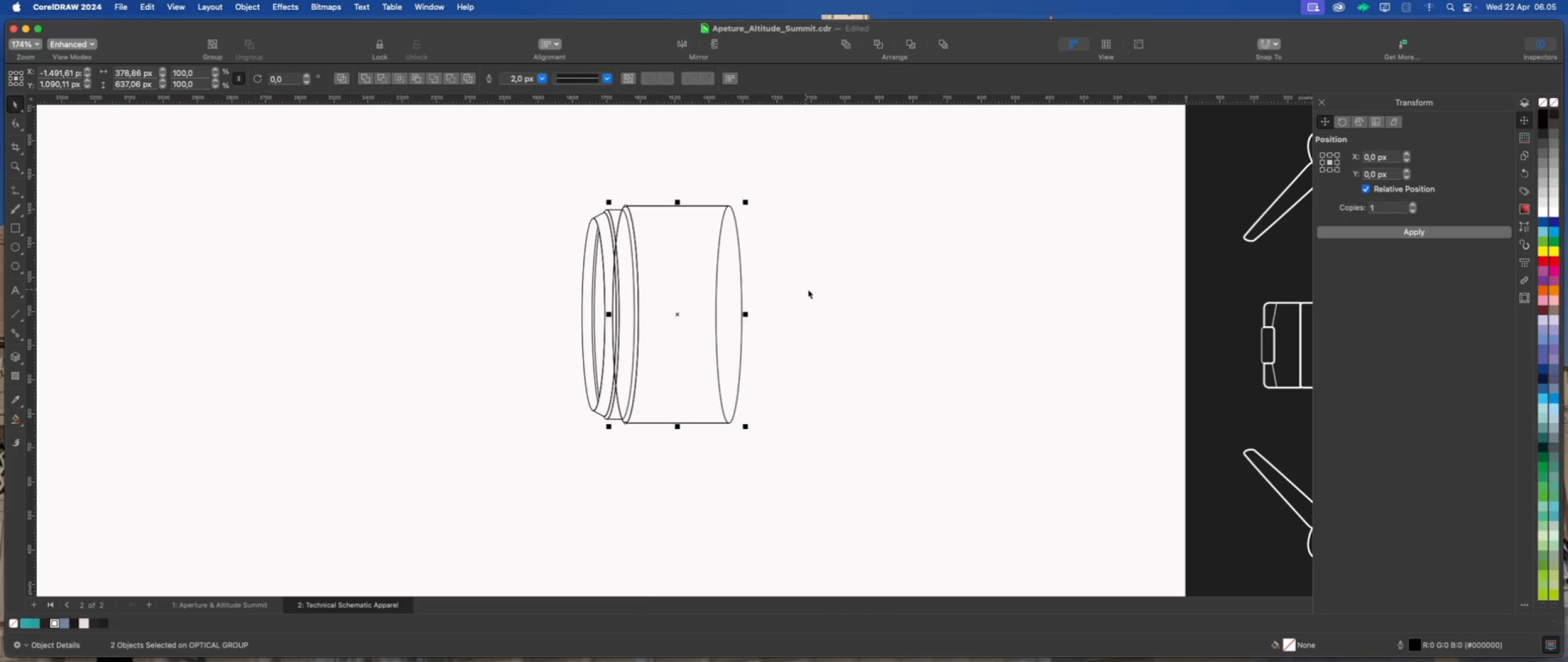 
left_click([808, 289])
 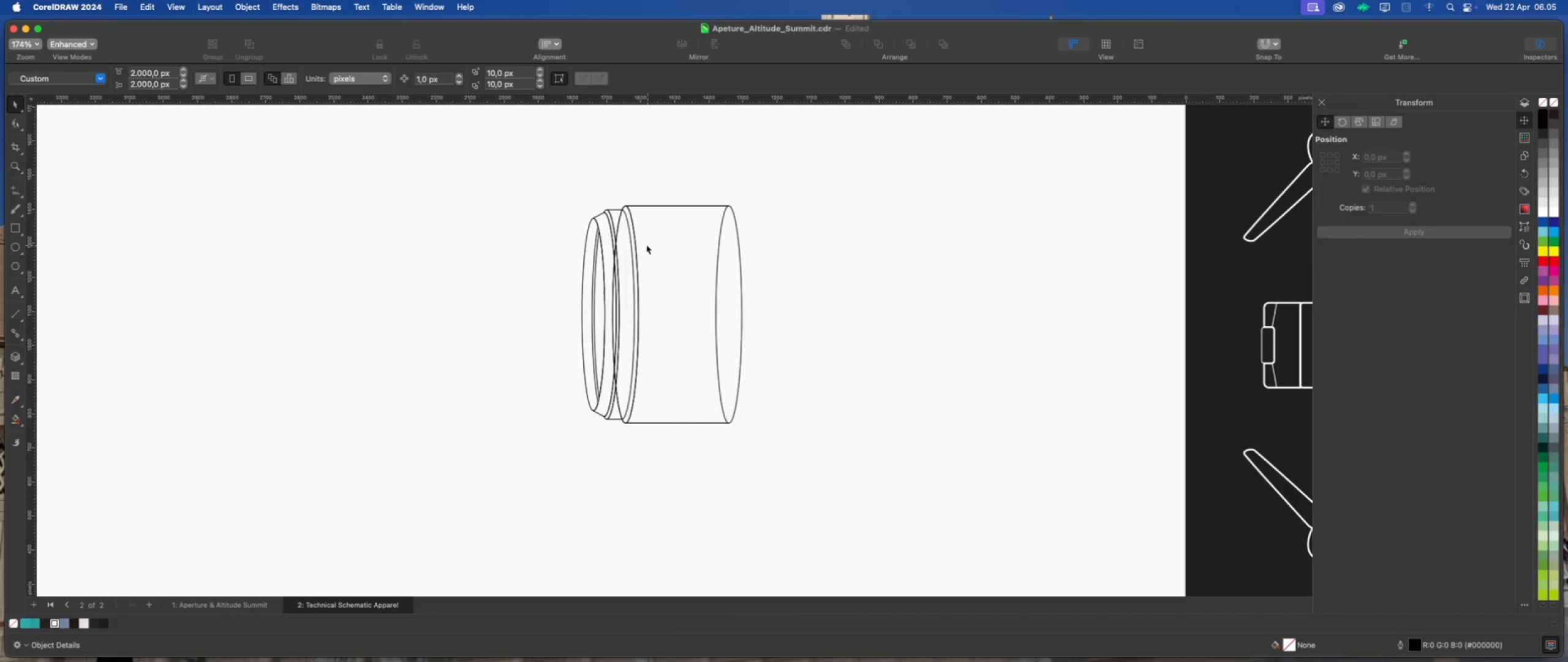 
scroll: coordinate [635, 235], scroll_direction: up, amount: 1.0
 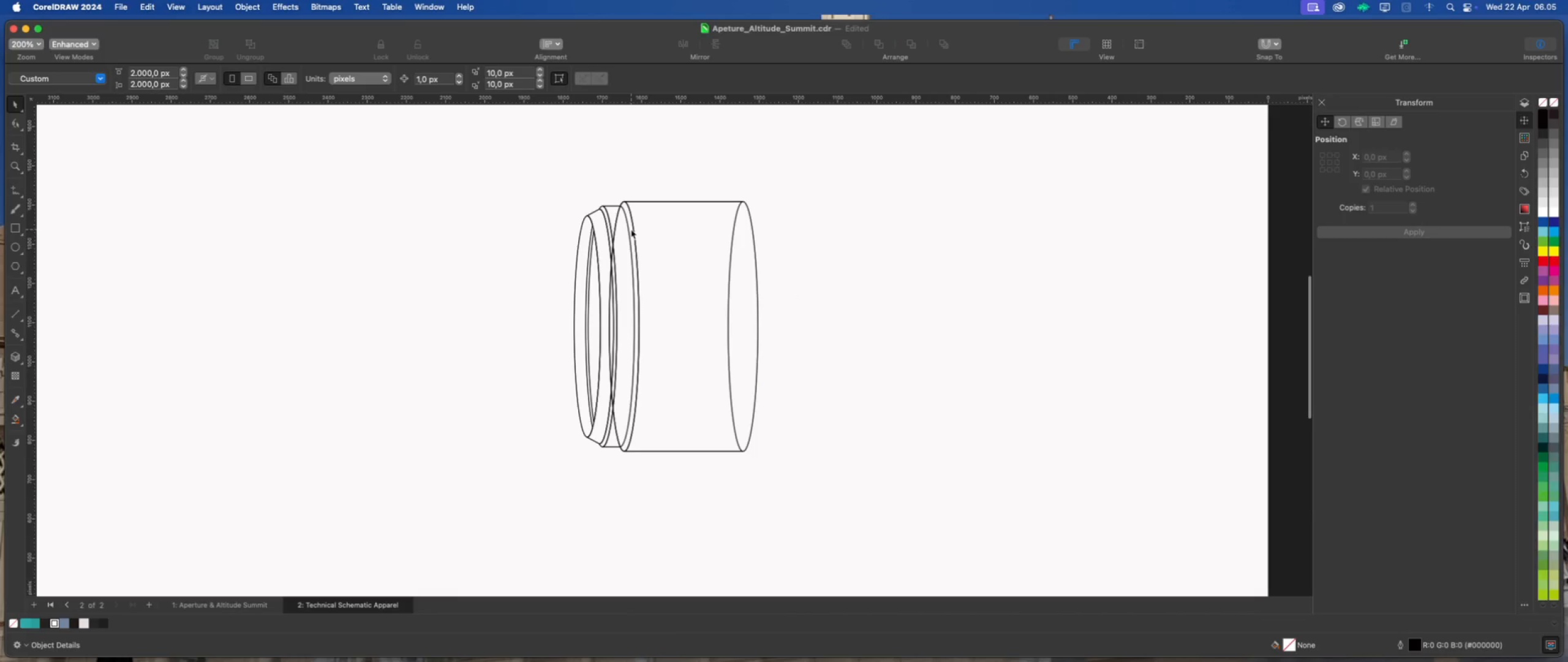 
left_click([630, 229])
 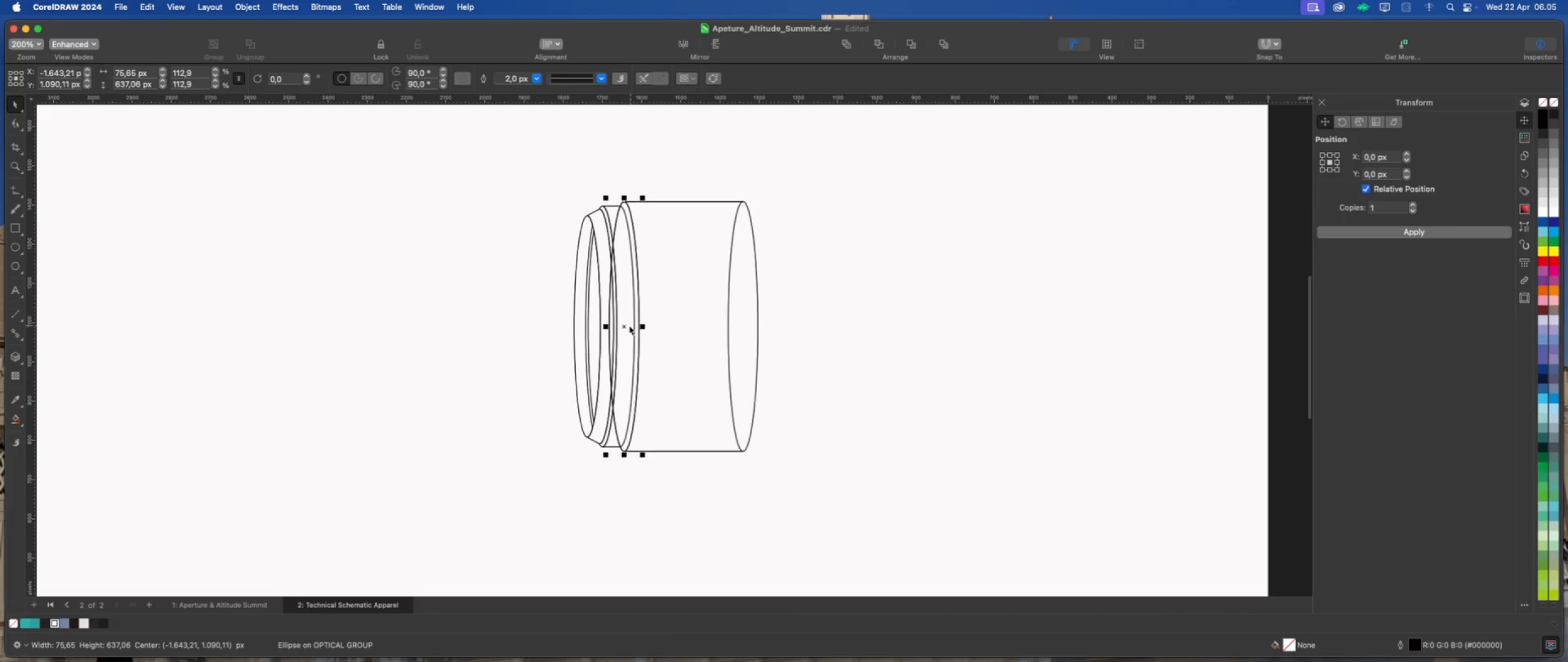 
left_click_drag(start_coordinate=[625, 325], to_coordinate=[812, 324])
 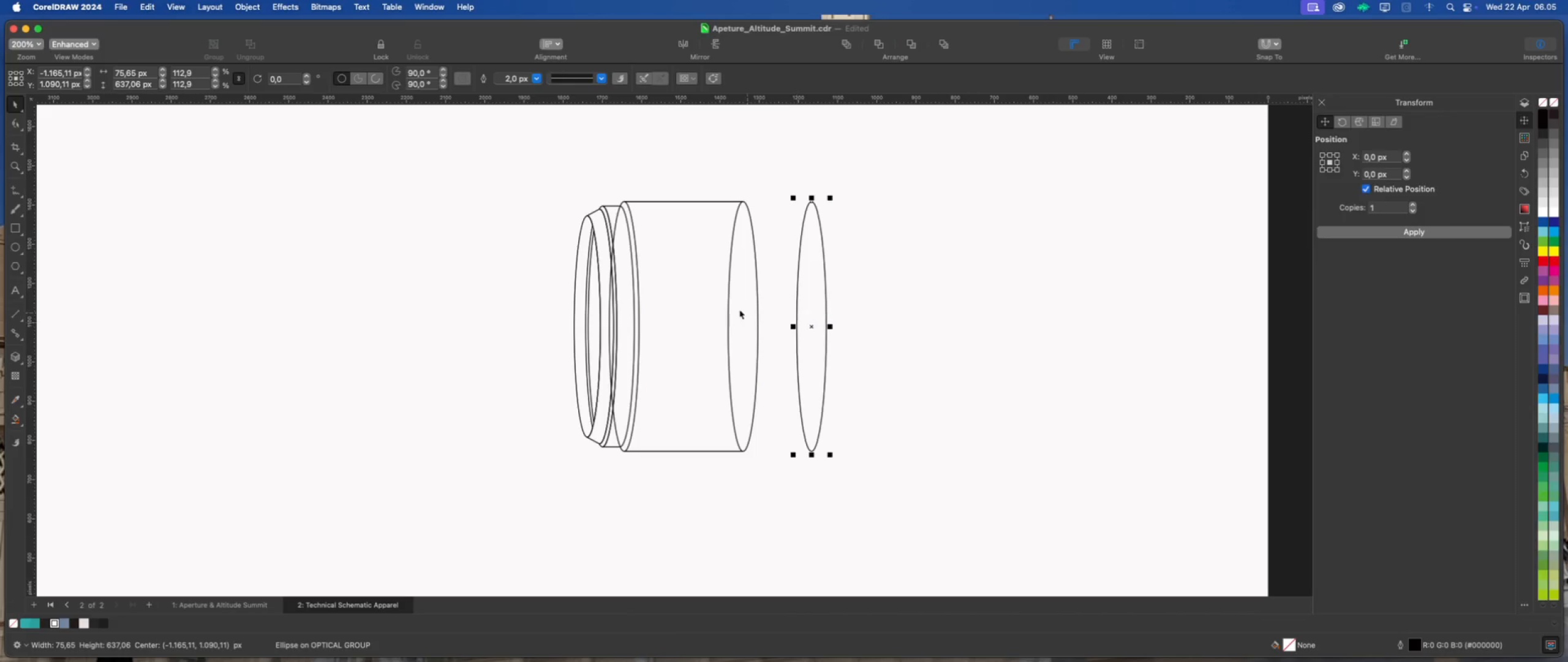 
hold_key(key=ShiftLeft, duration=1.12)
 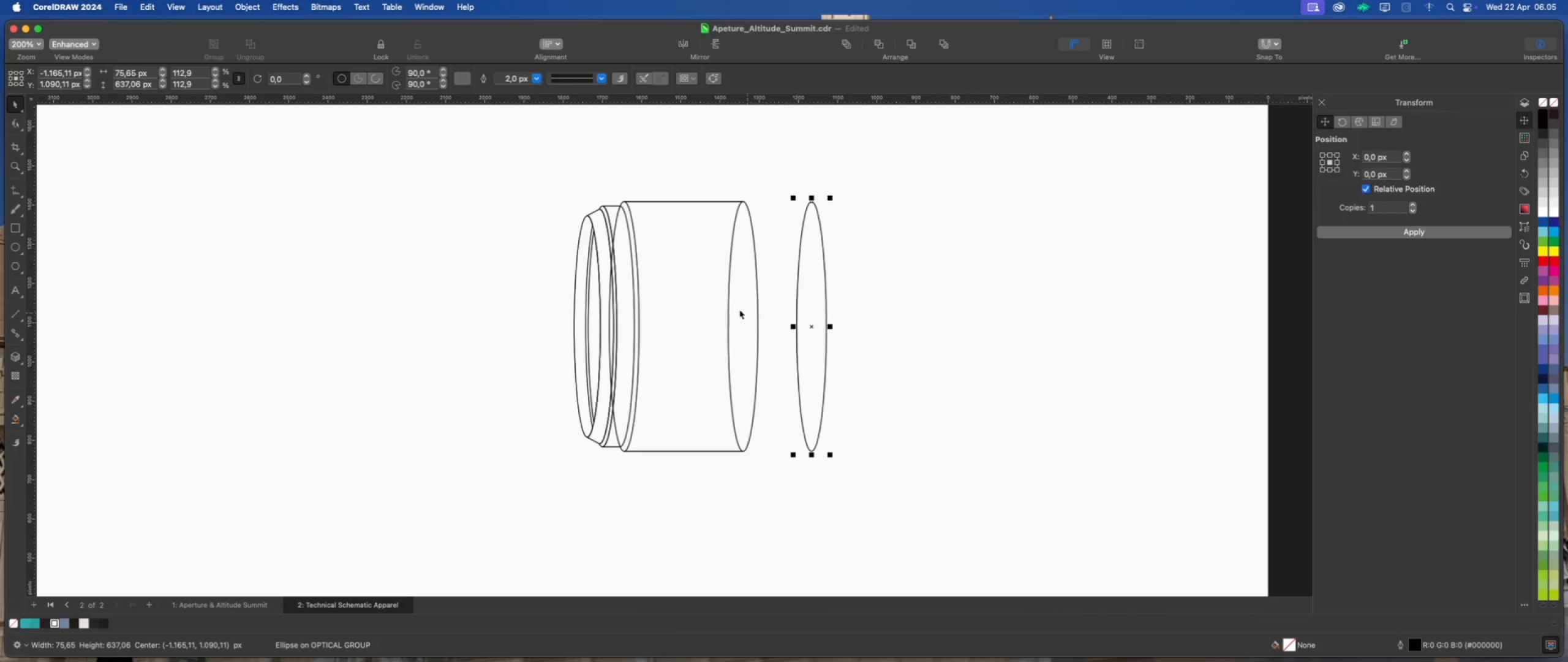 
left_click([738, 308])
 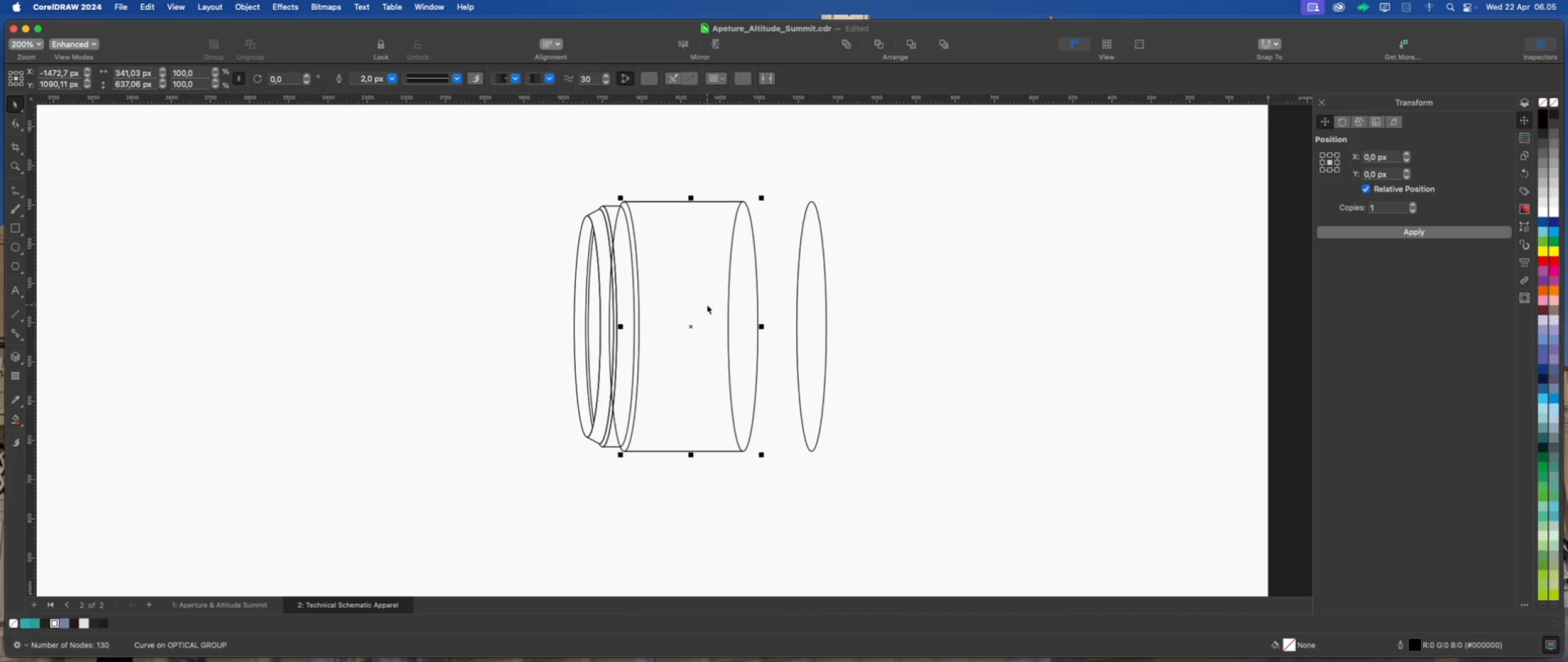 
right_click([707, 305])
 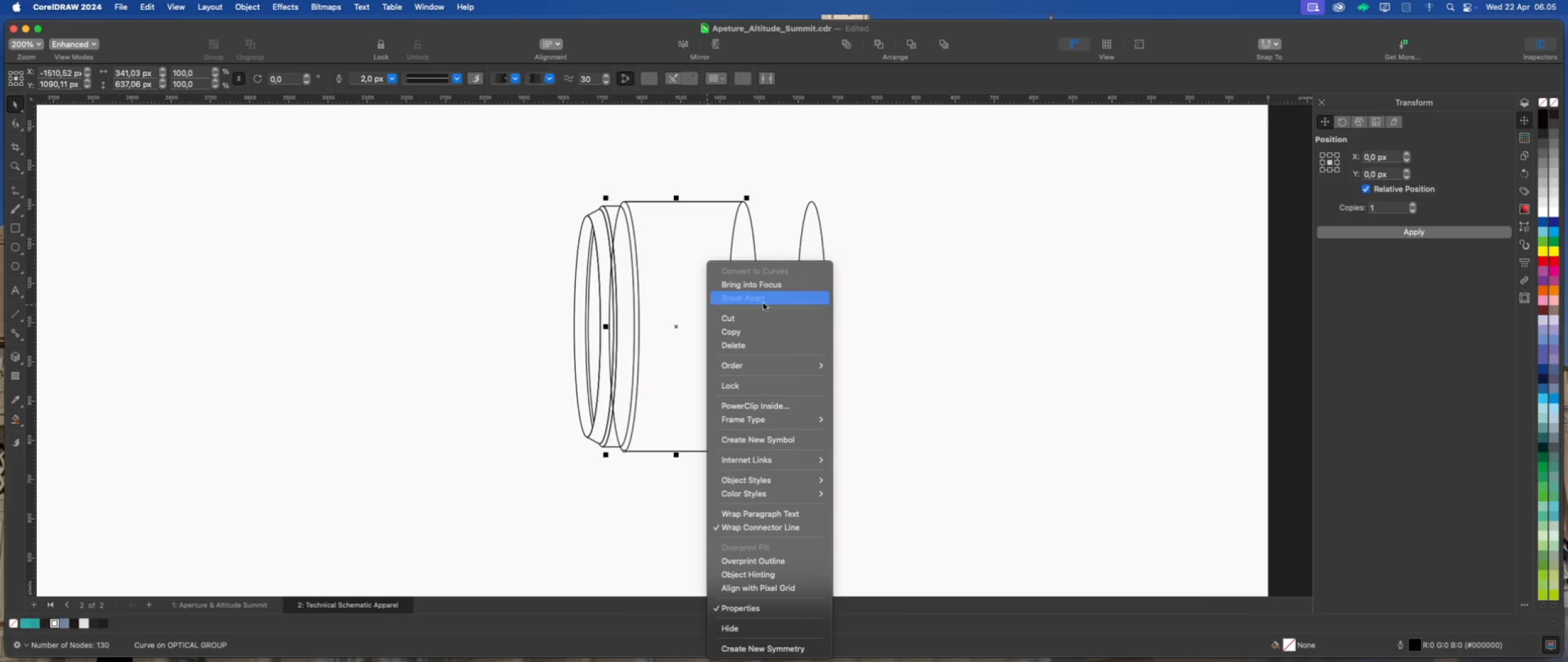 
left_click([883, 312])
 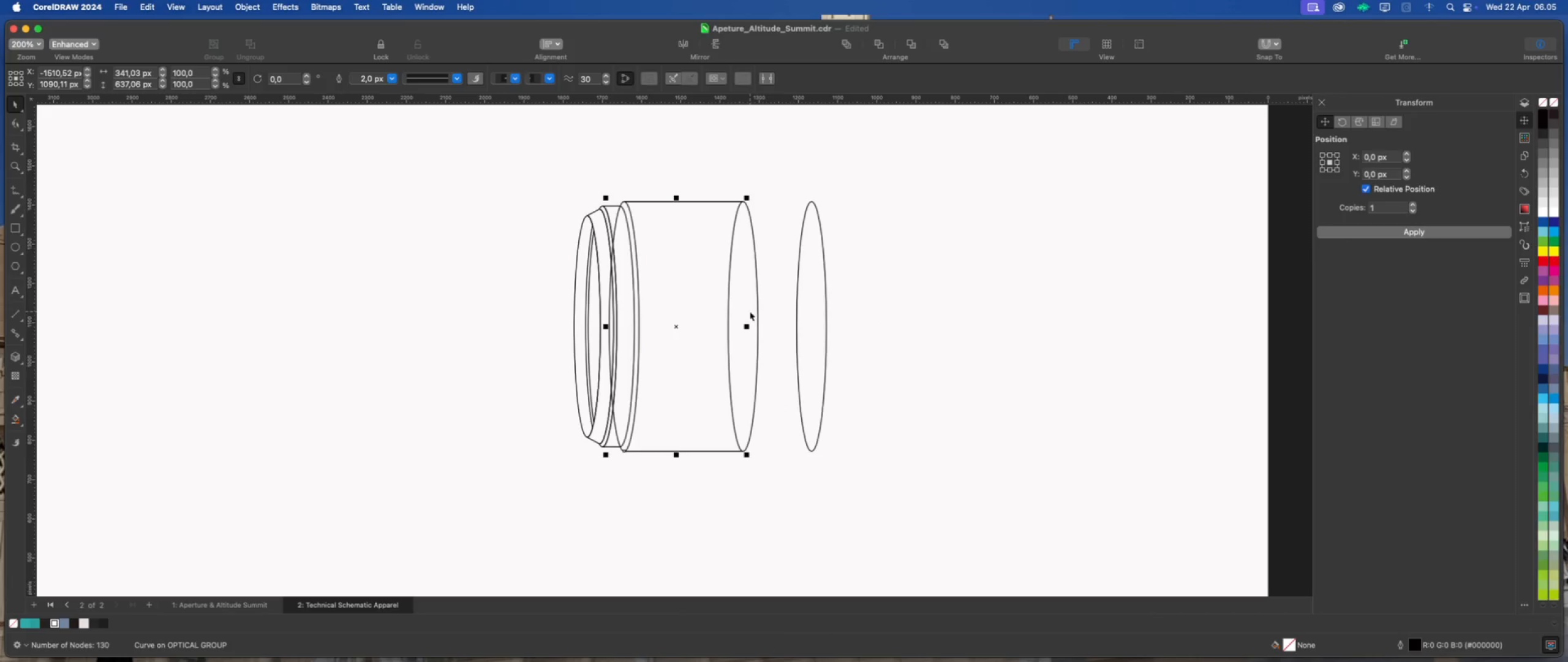 
left_click([748, 310])
 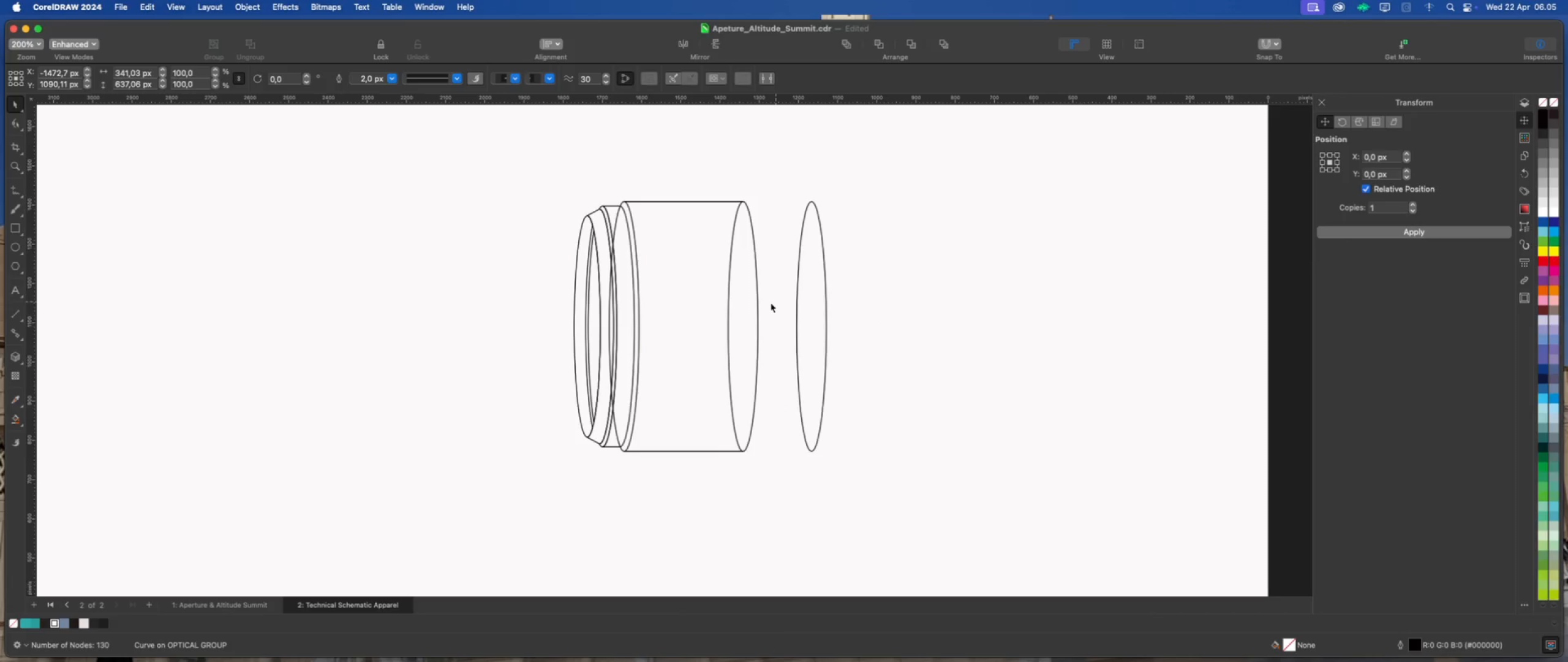 
double_click([701, 307])
 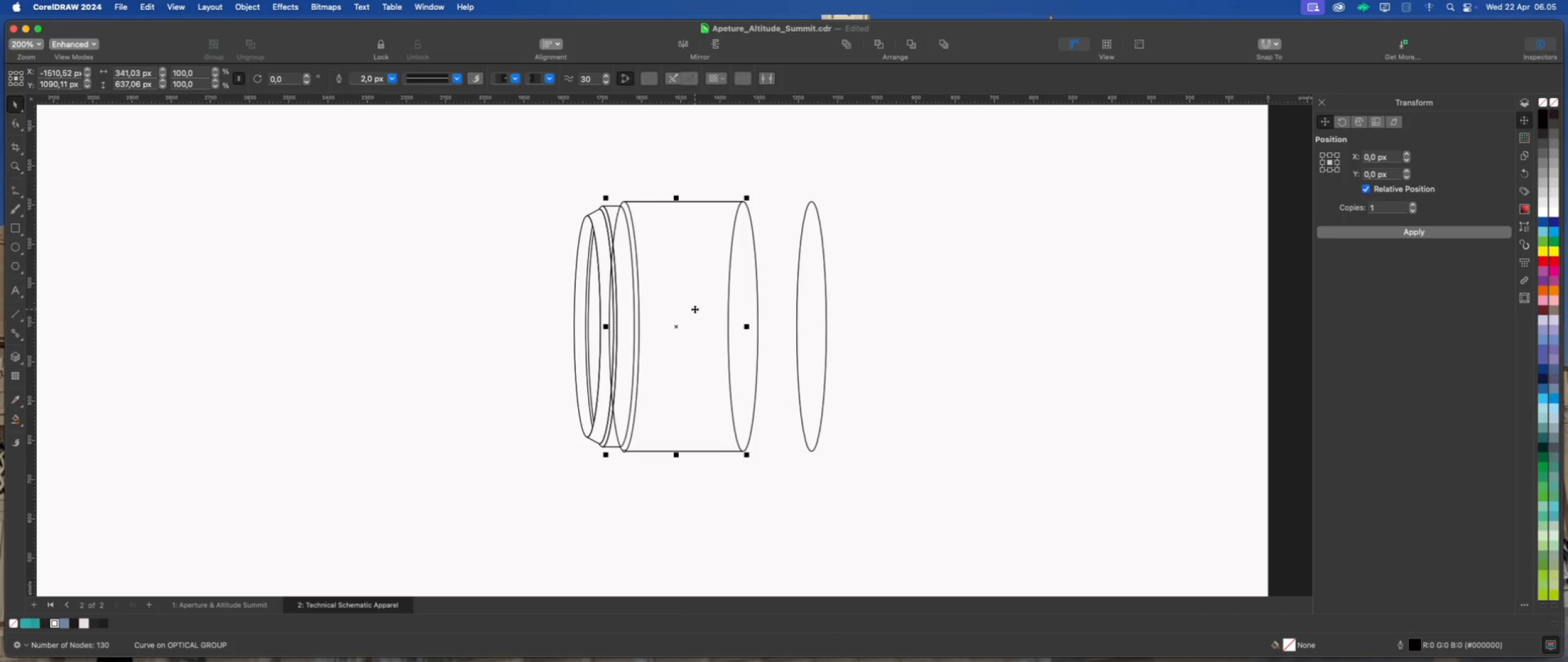 
left_click_drag(start_coordinate=[695, 309], to_coordinate=[764, 314])
 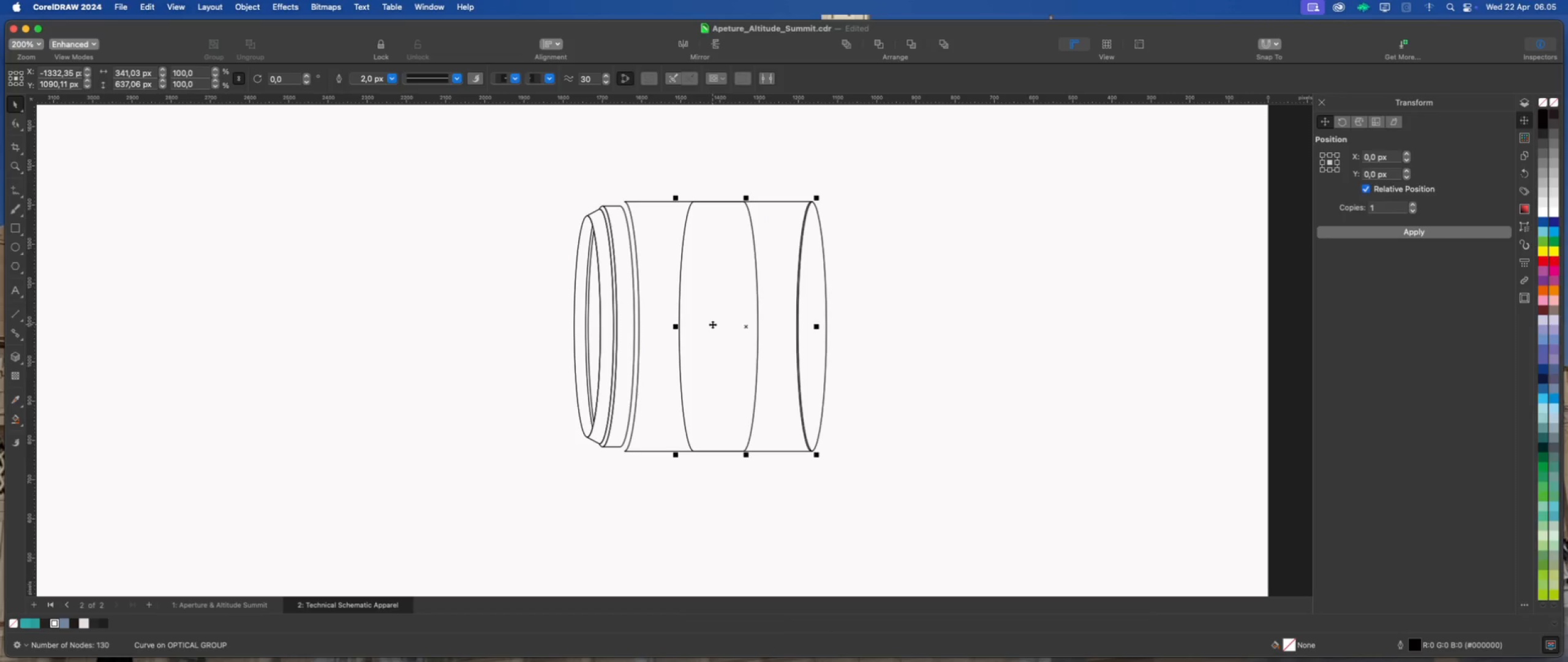 
hold_key(key=ShiftLeft, duration=0.79)
 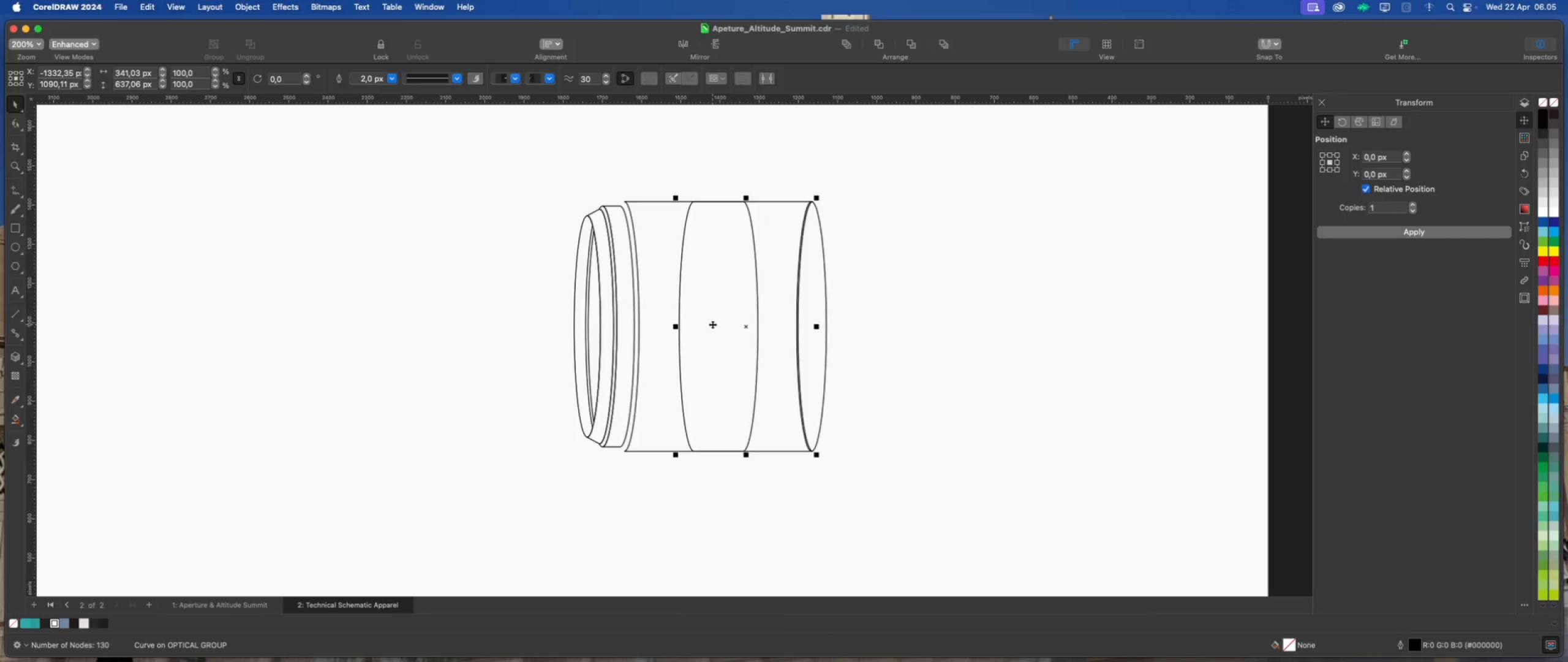 
key(Meta+Z)
 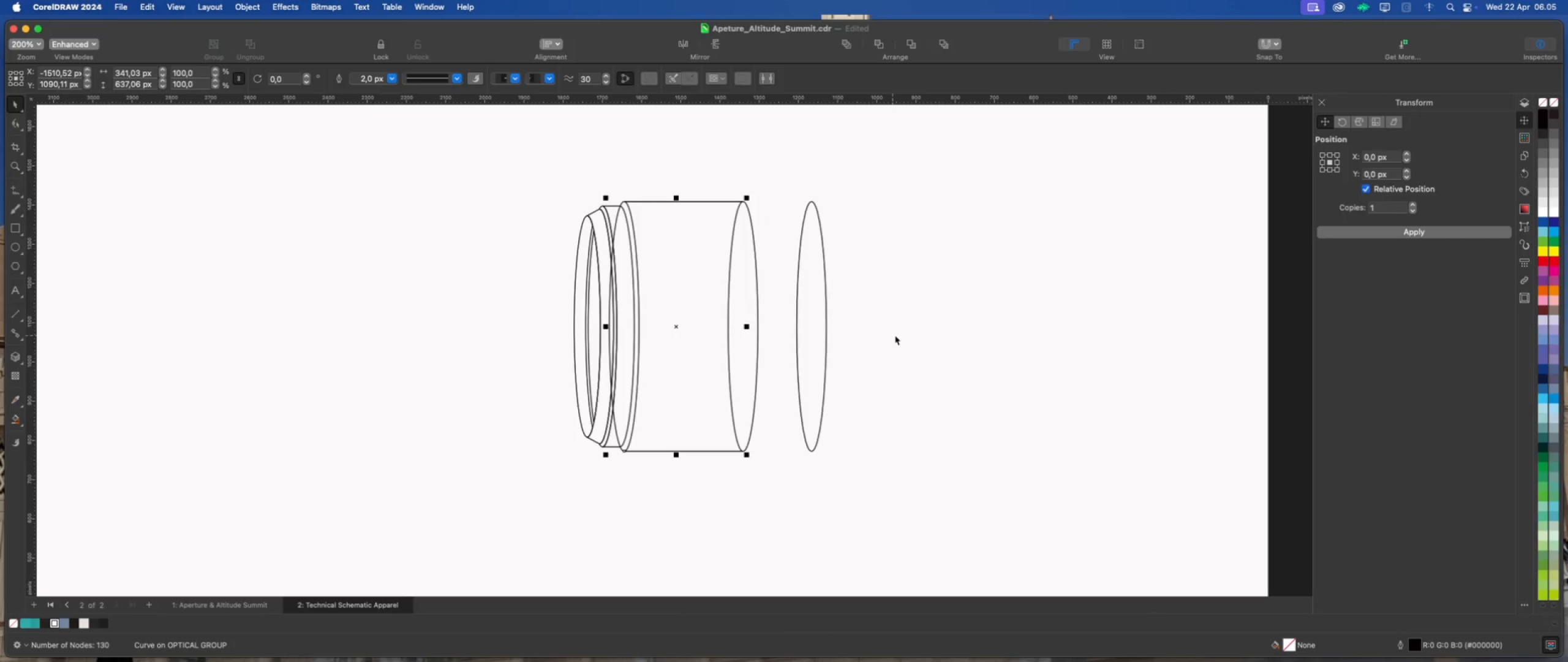 
left_click([913, 333])
 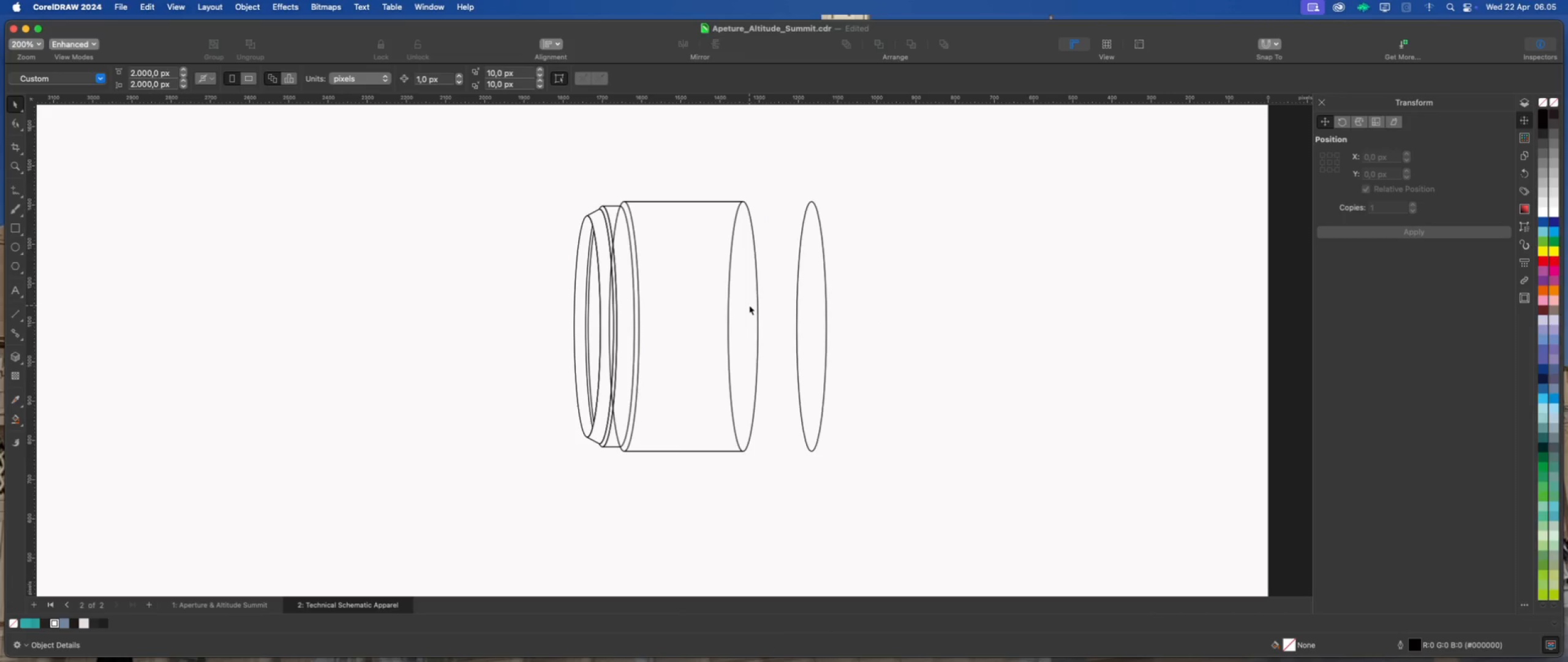 
left_click([747, 303])
 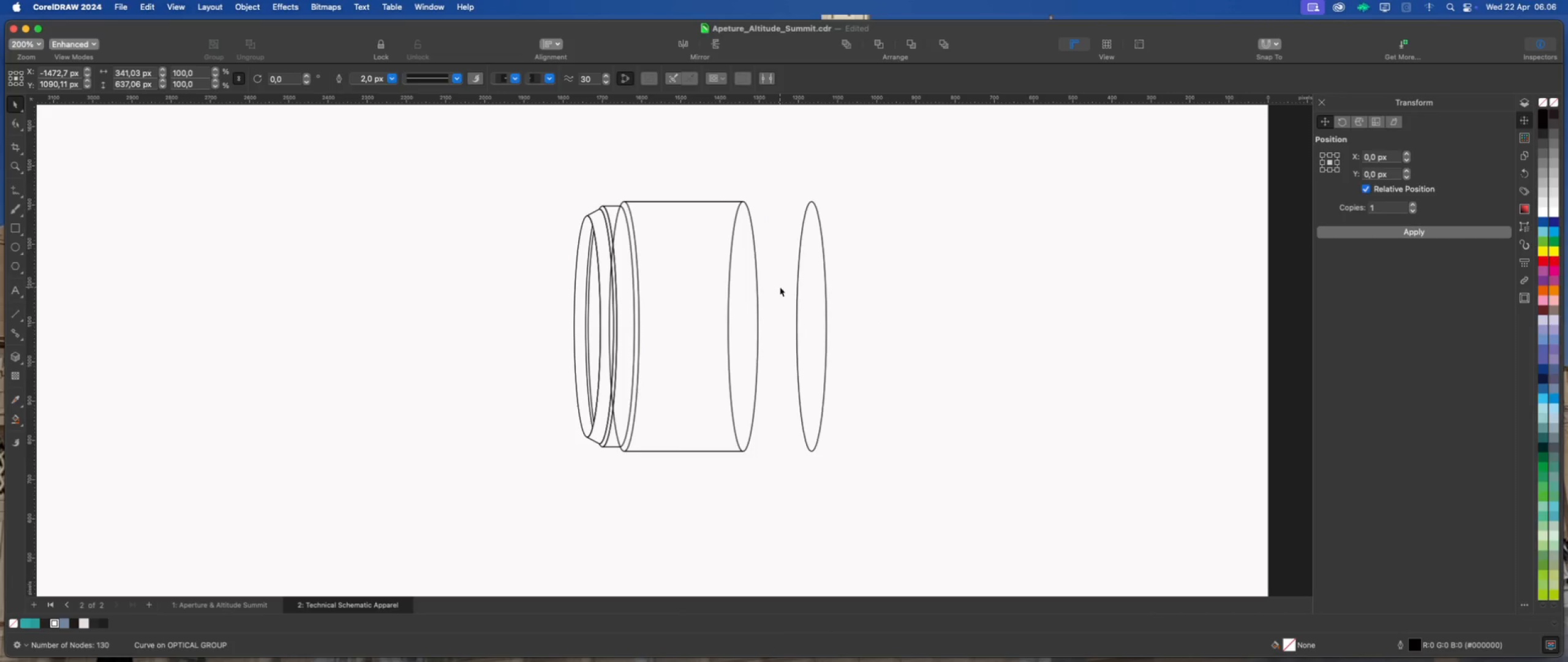 
double_click([717, 294])
 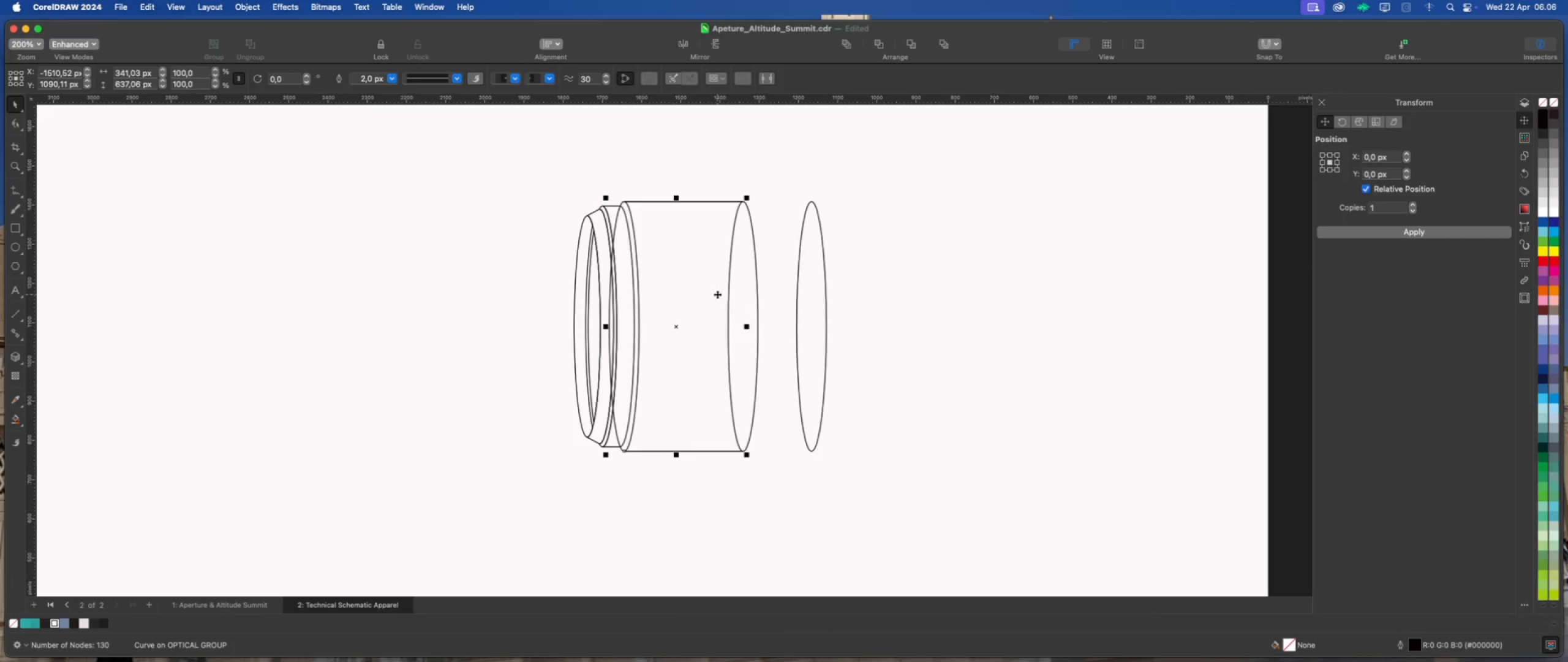 
left_click_drag(start_coordinate=[715, 294], to_coordinate=[914, 297])
 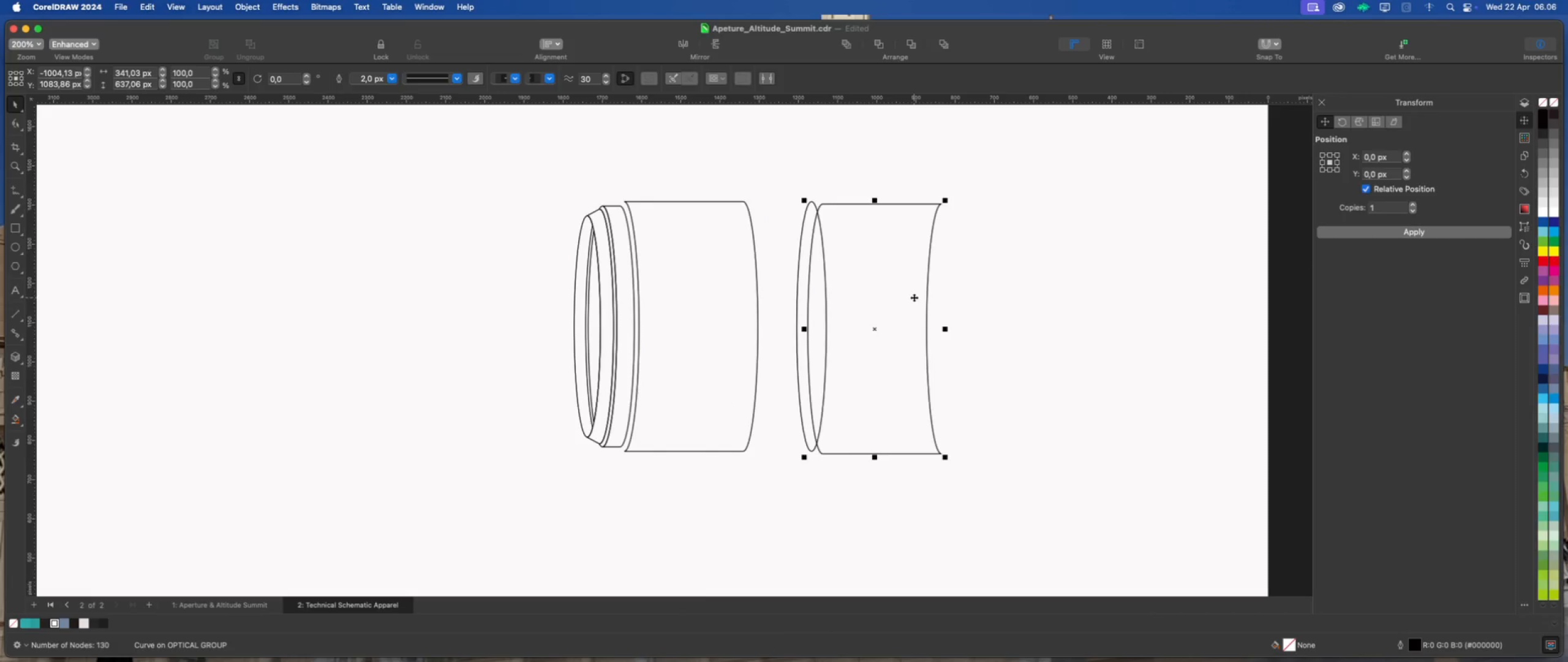 
key(Meta+Z)
 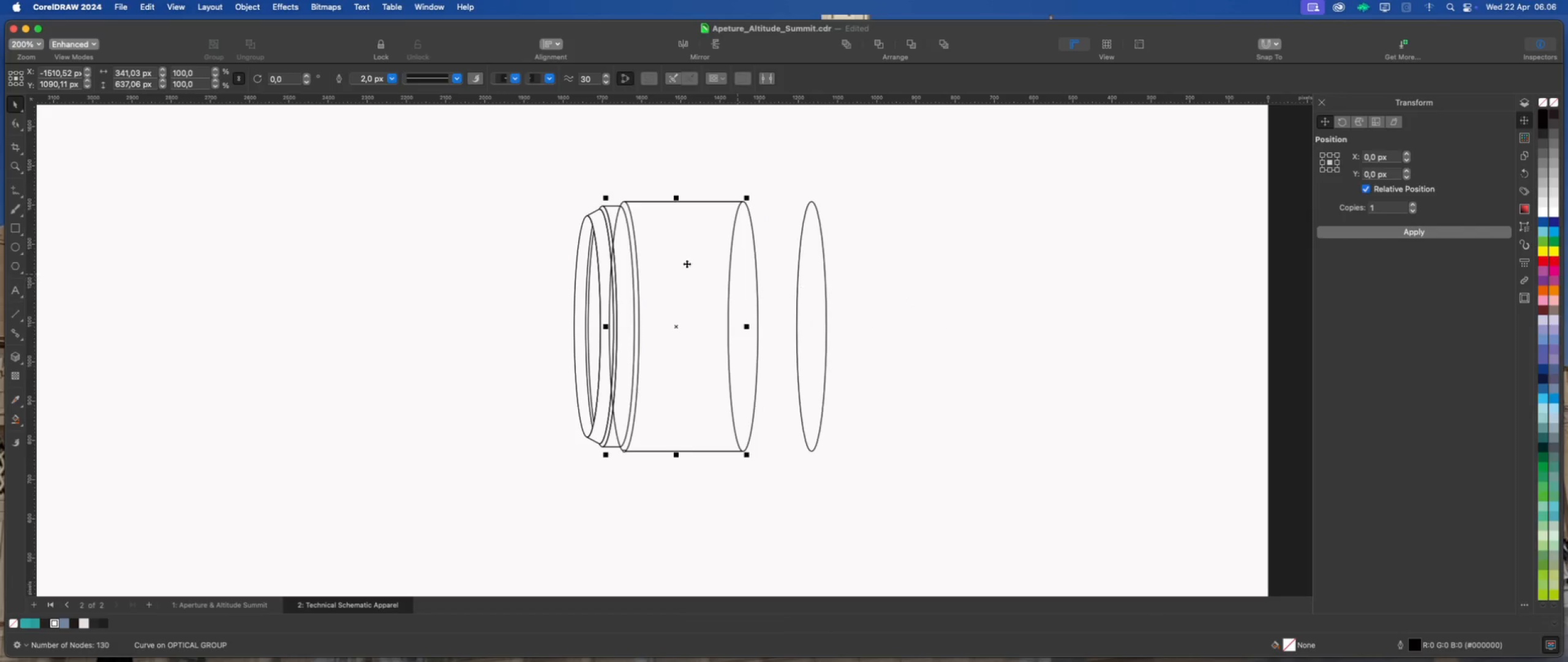 
scroll: coordinate [612, 232], scroll_direction: up, amount: 2.0
 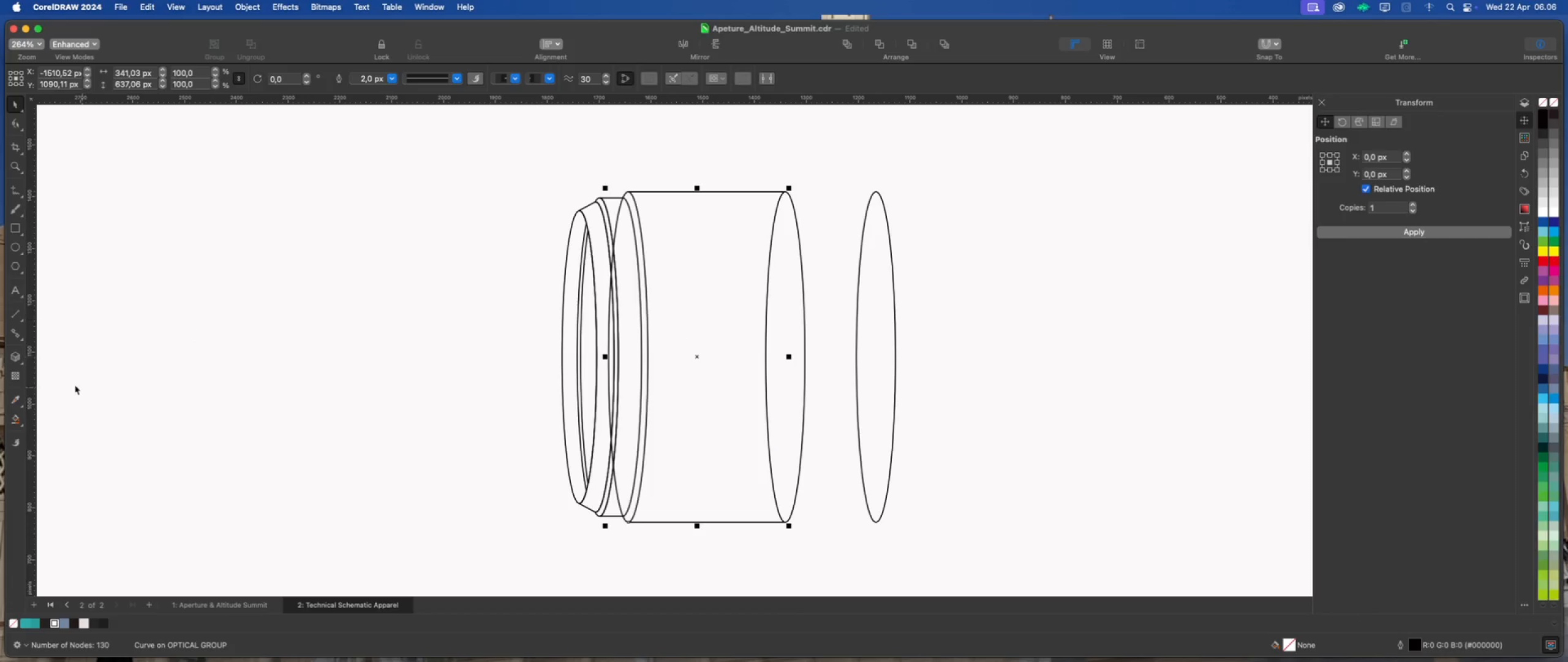 
left_click([18, 417])
 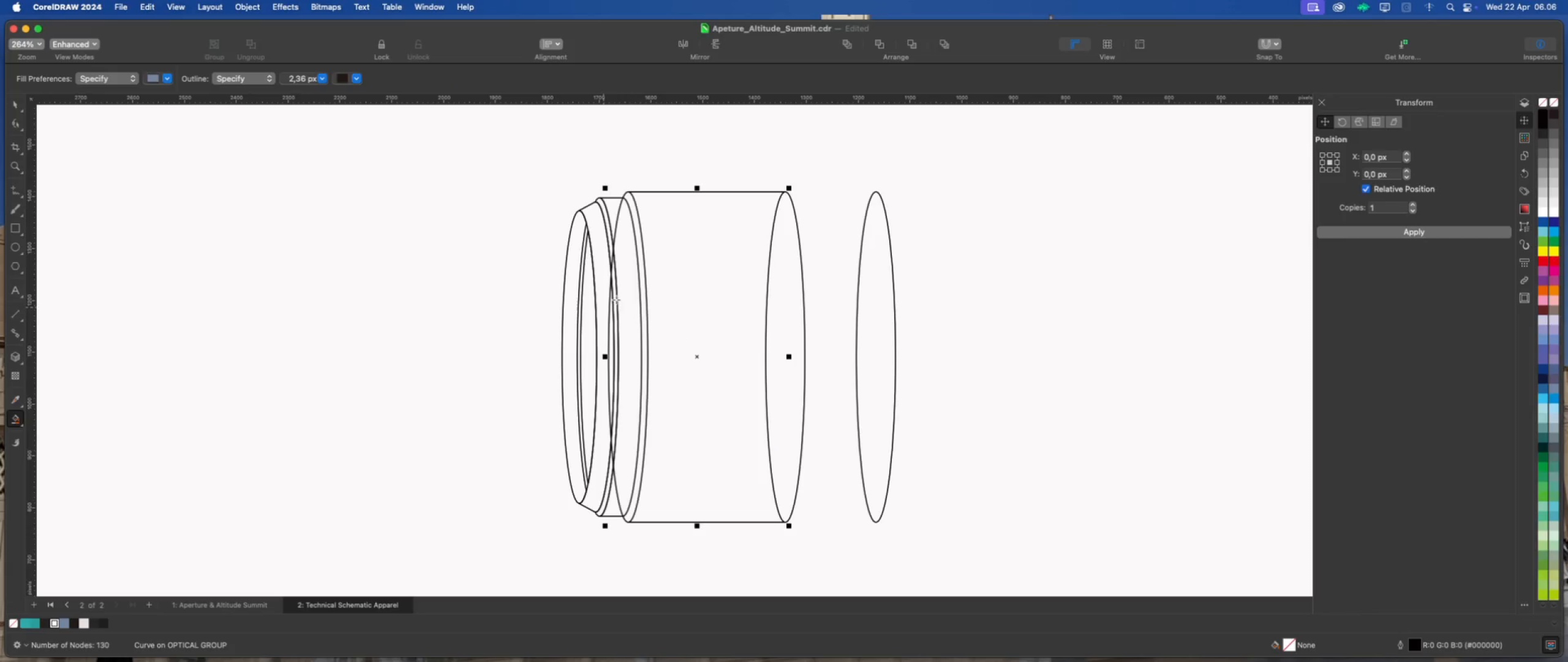 
scroll: coordinate [631, 287], scroll_direction: up, amount: 2.0
 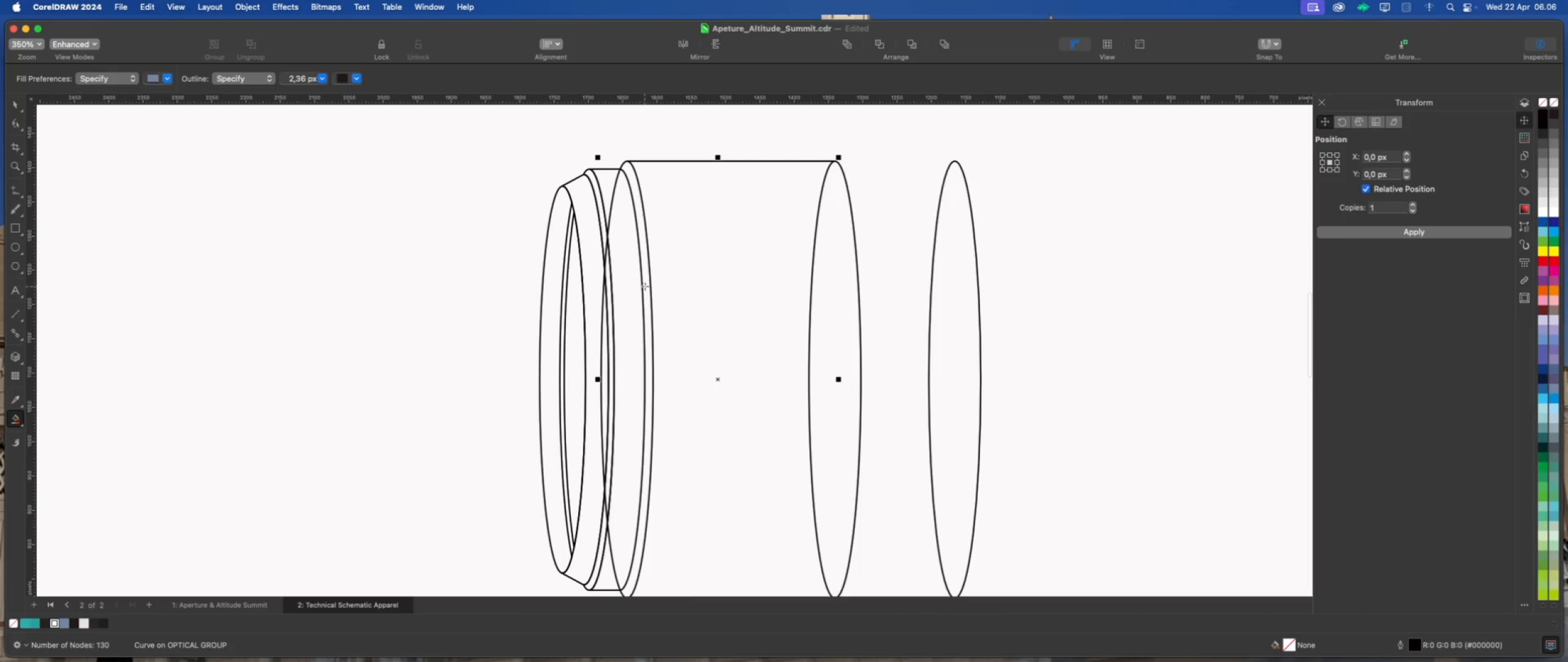 
left_click([646, 286])
 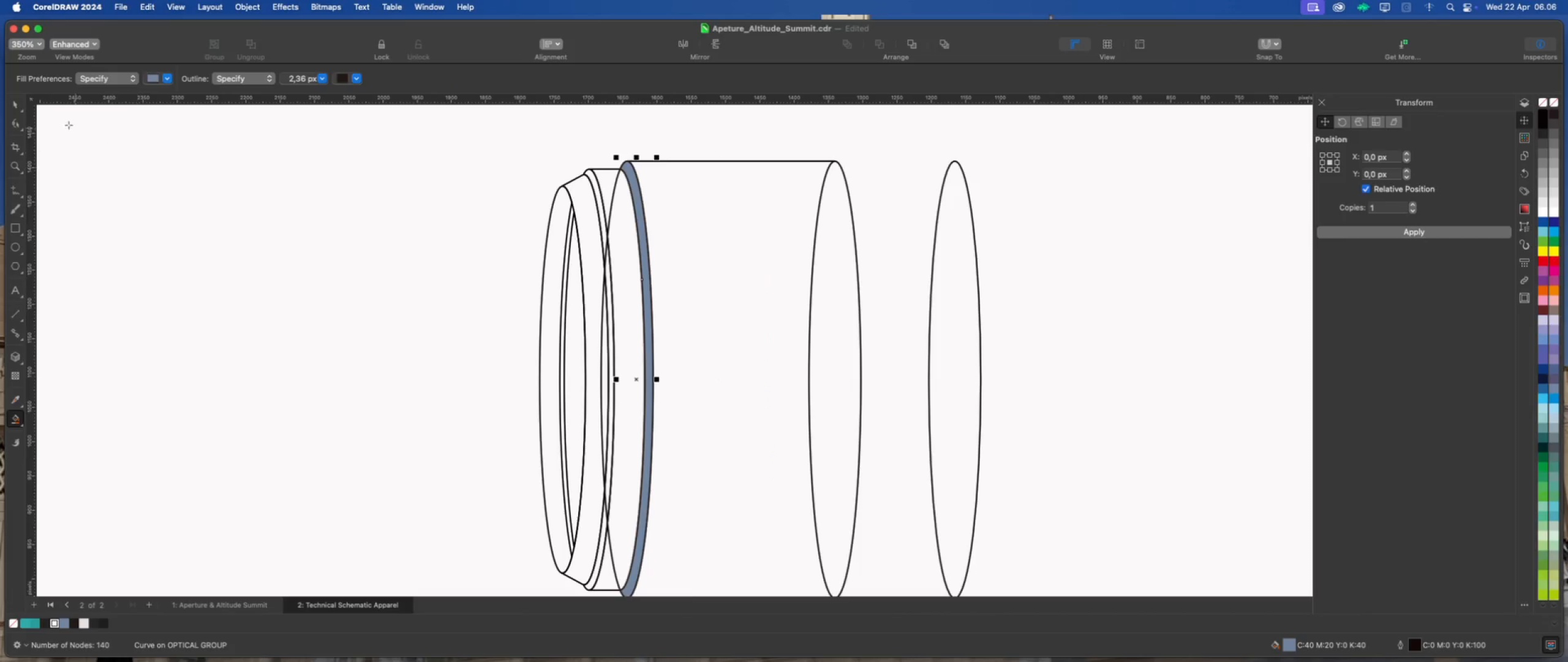 
left_click([17, 104])
 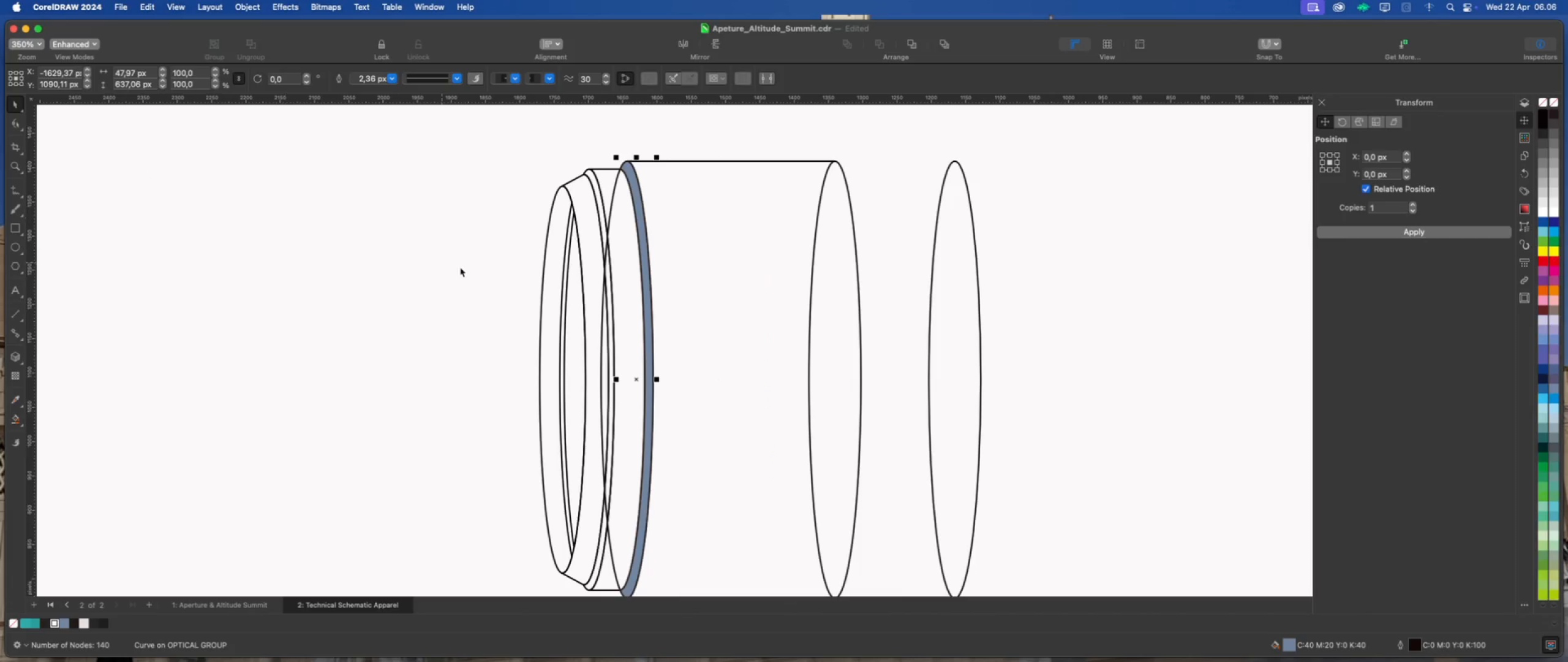 
scroll: coordinate [506, 287], scroll_direction: down, amount: 2.0
 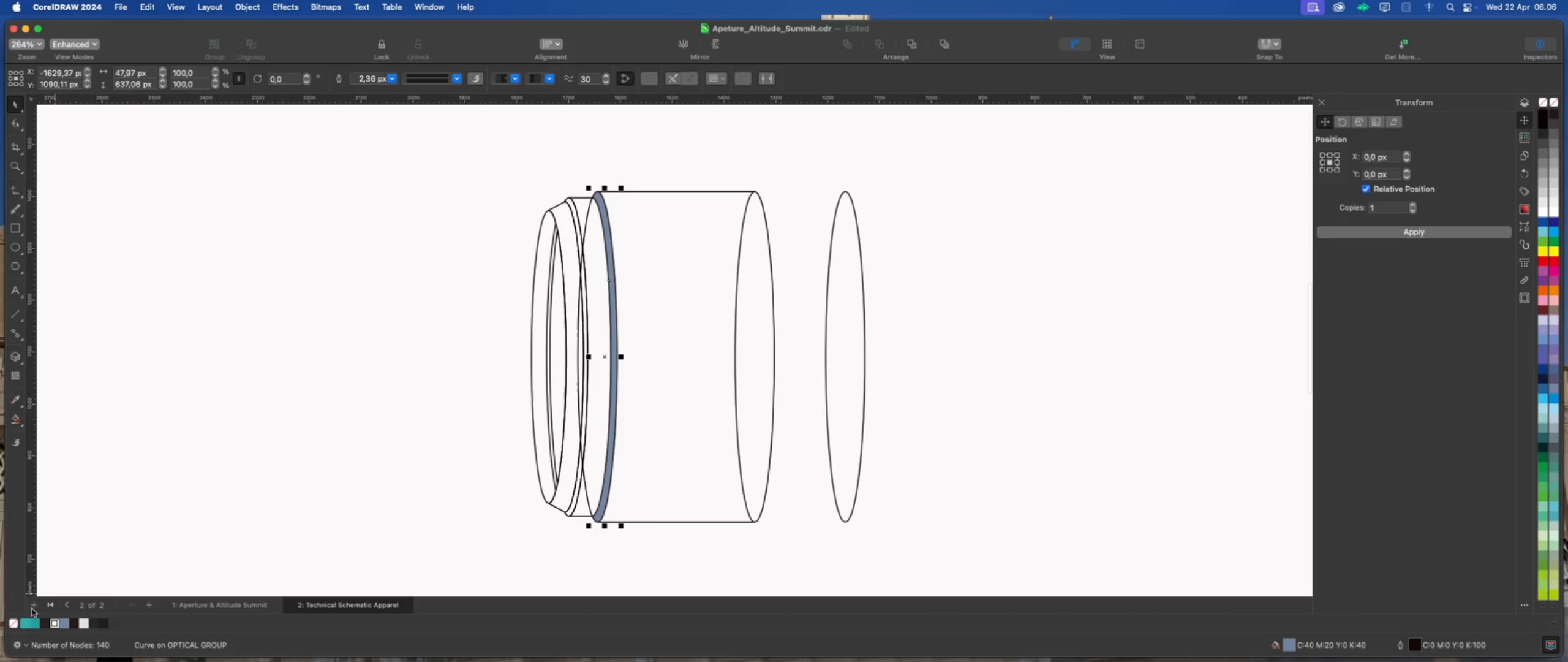 
right_click([13, 623])
 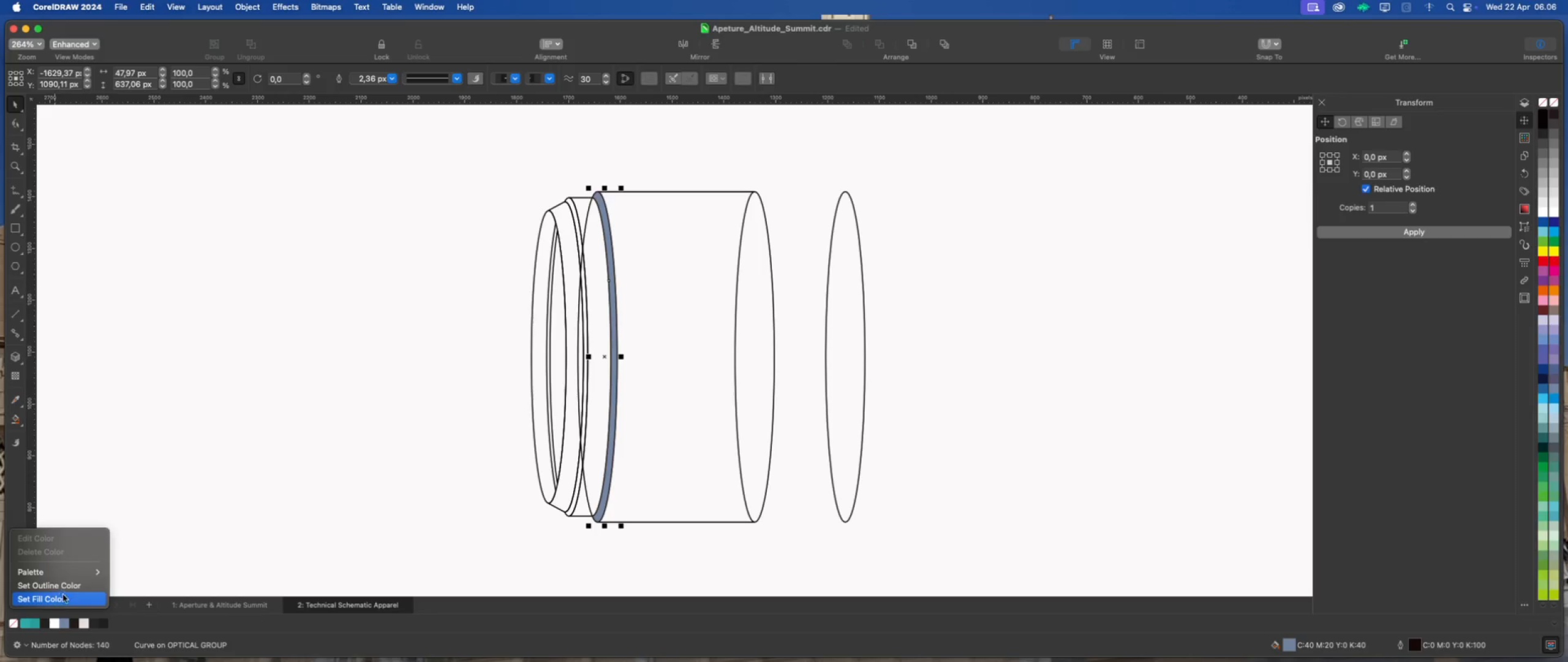 
left_click([72, 587])
 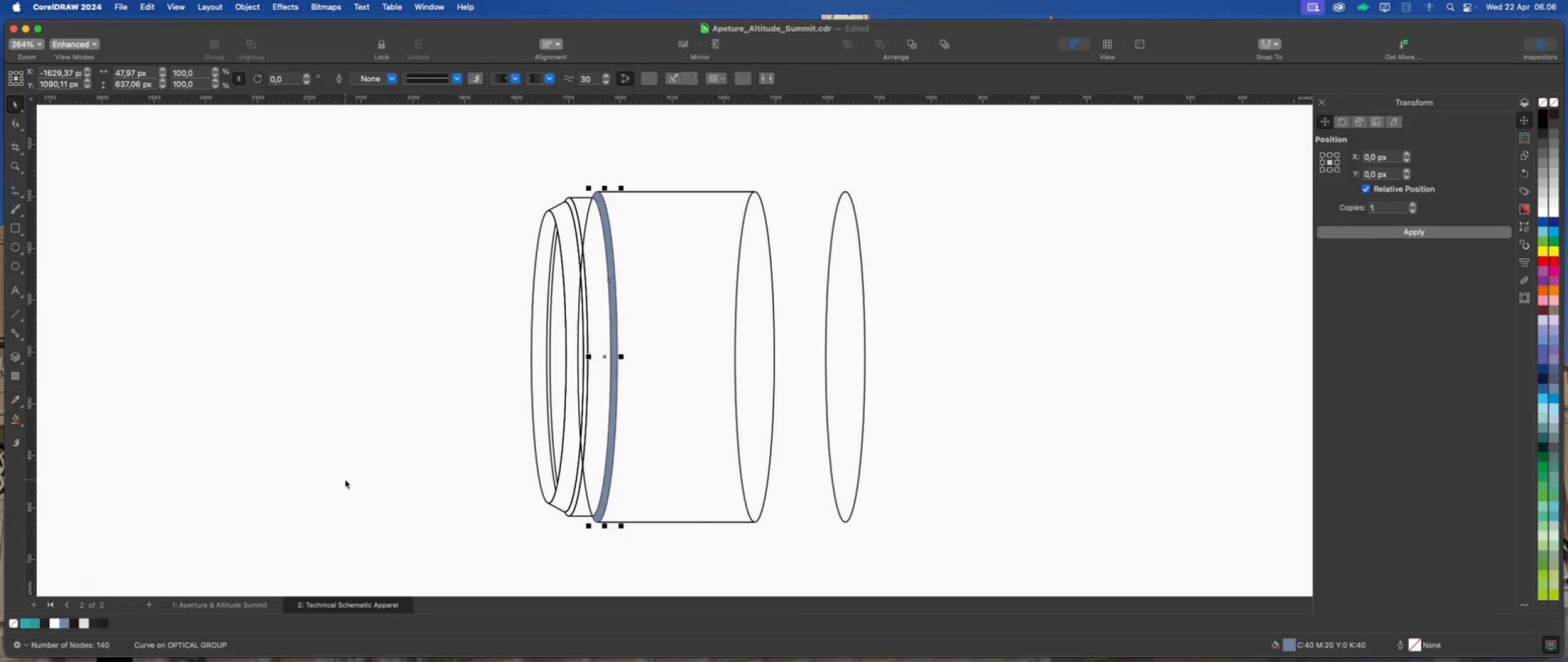 
scroll: coordinate [320, 484], scroll_direction: down, amount: 1.0
 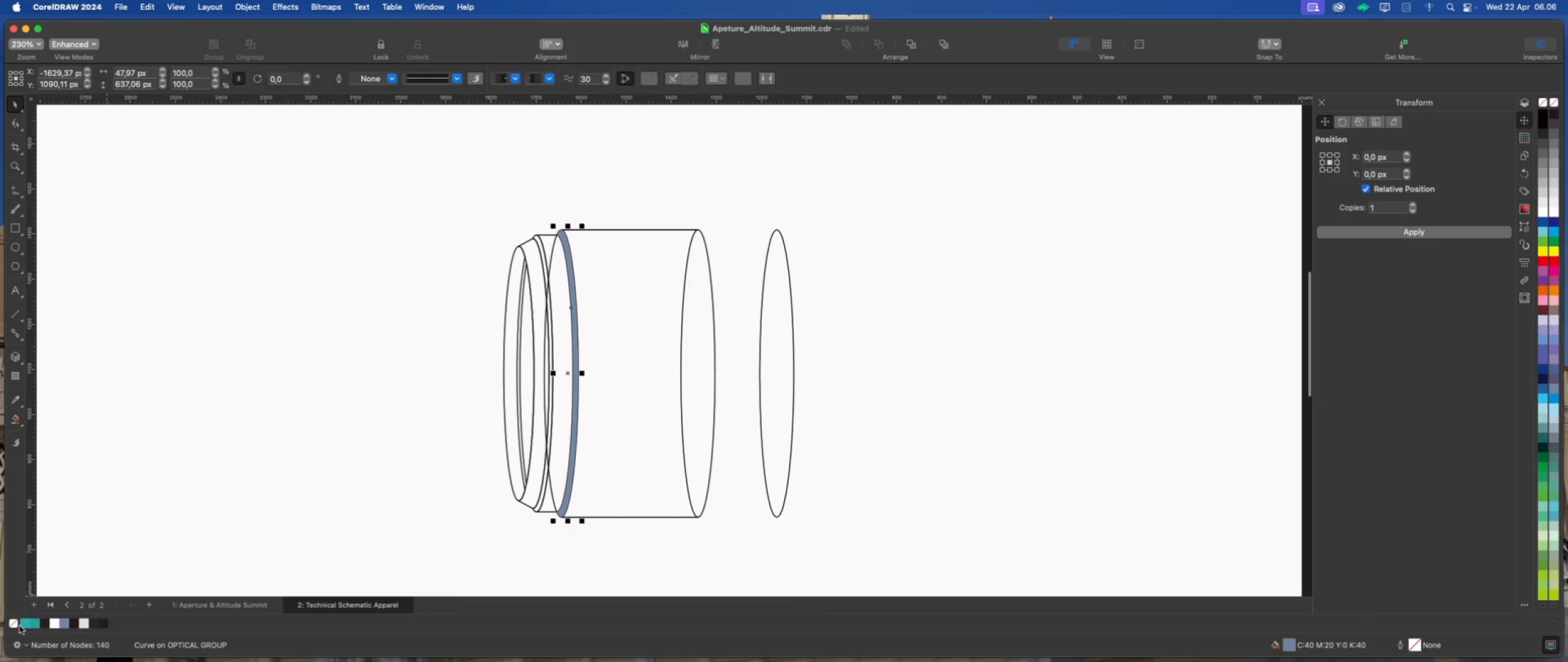 
right_click([15, 623])
 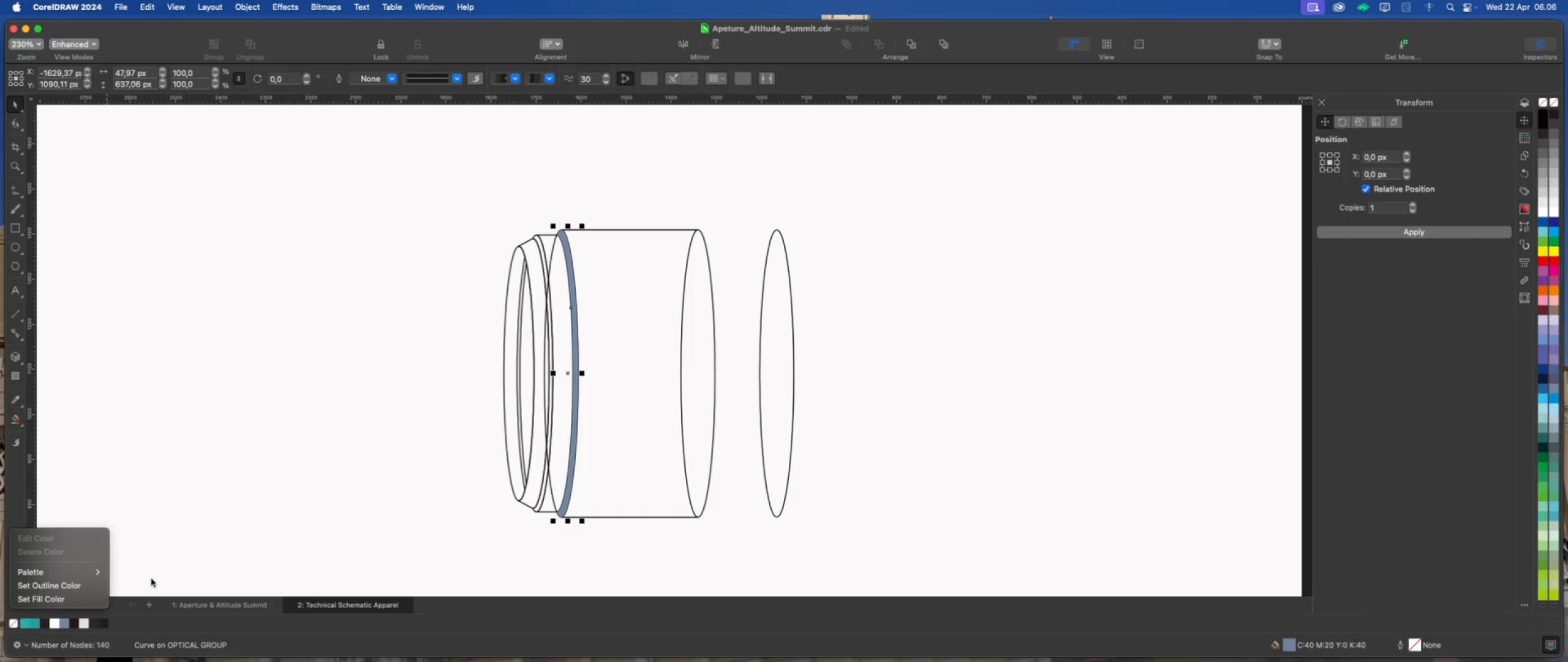 
left_click([11, 624])
 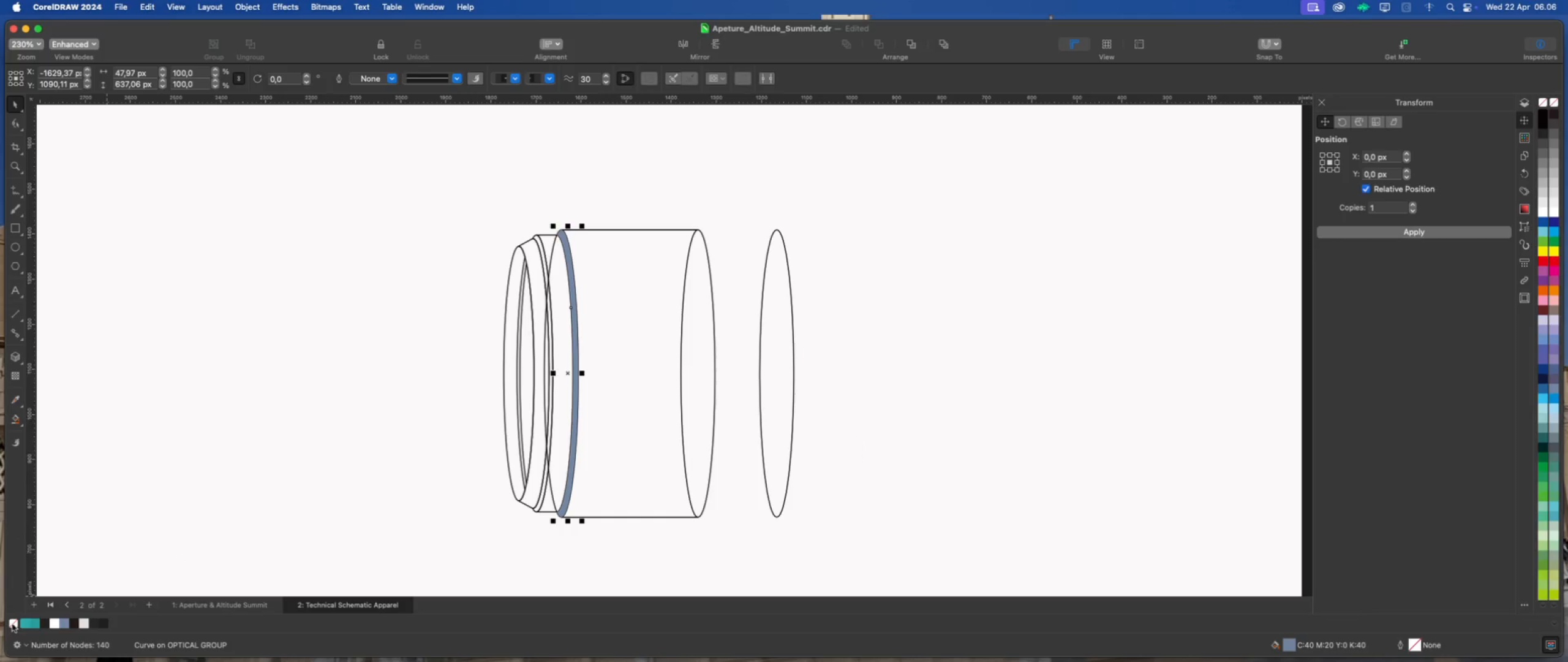 
left_click([12, 624])
 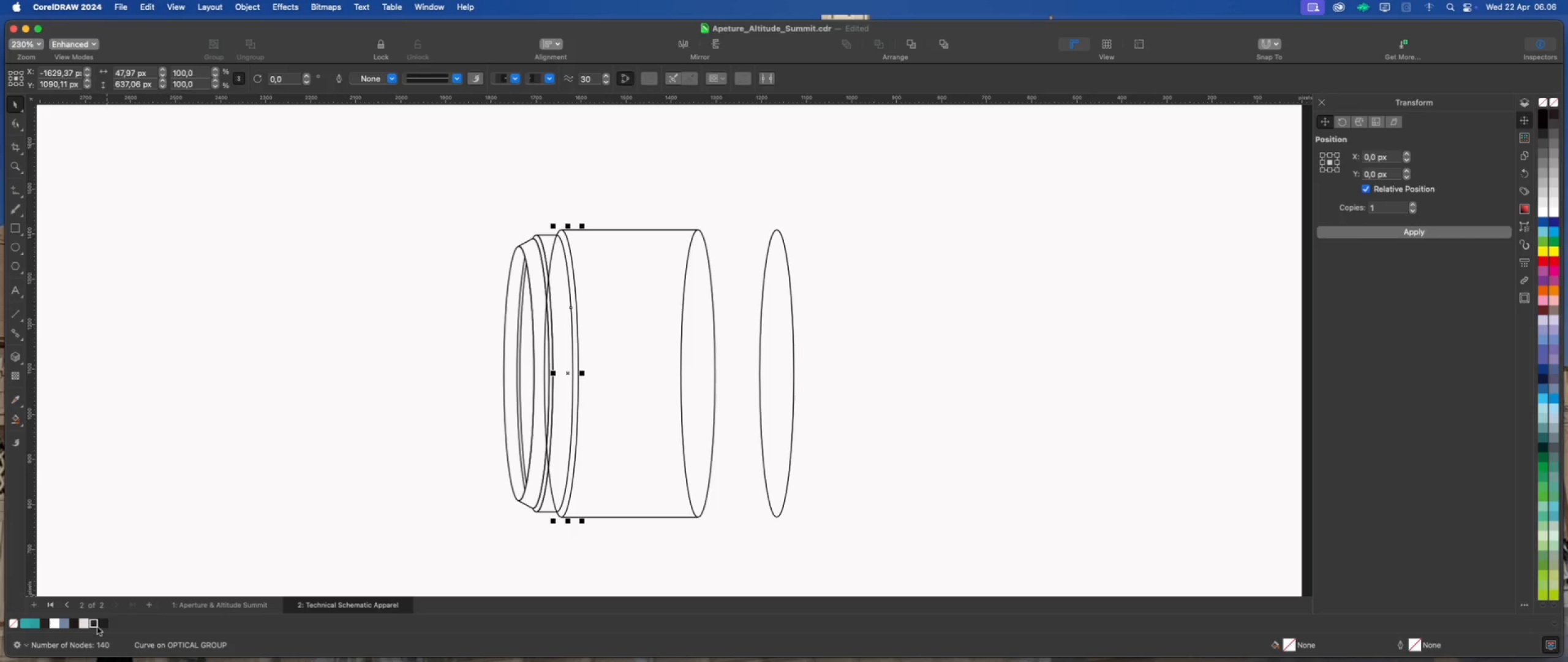 
right_click([102, 626])
 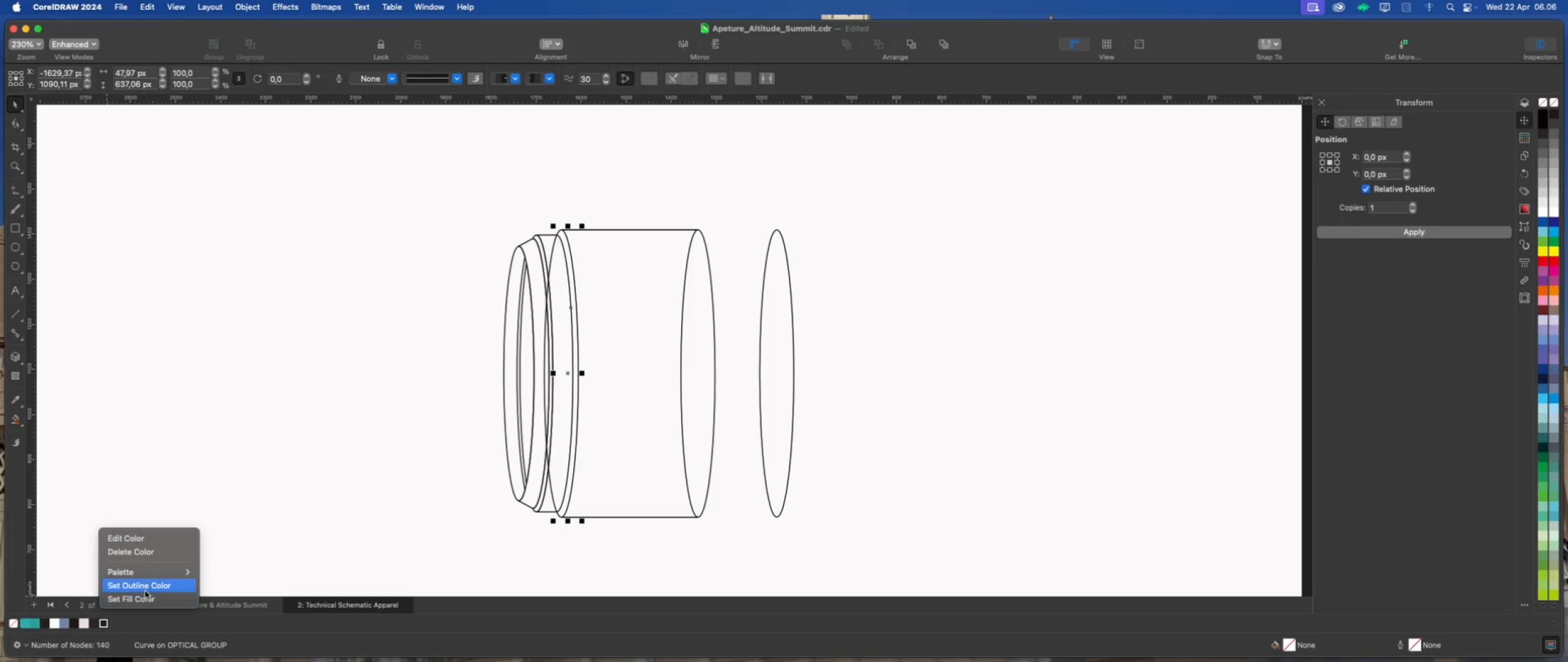 
left_click([151, 587])
 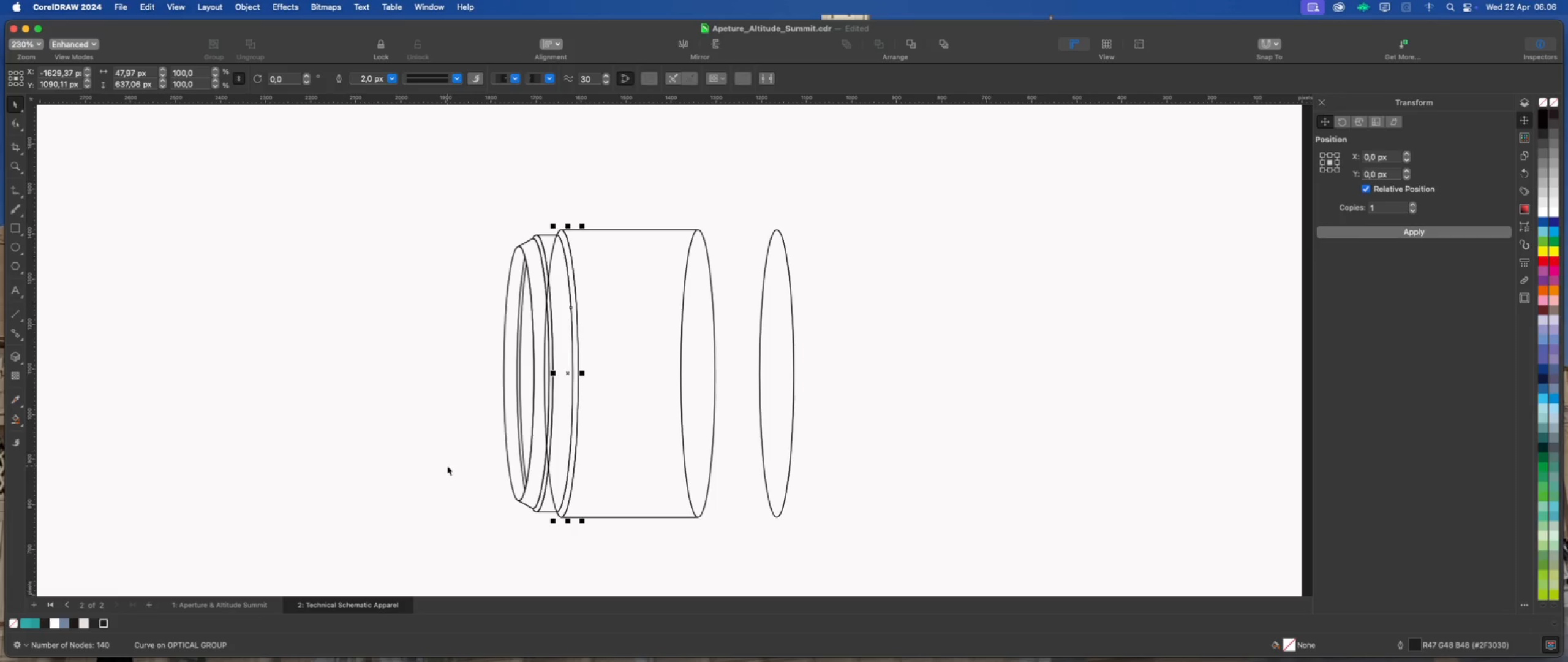 
scroll: coordinate [447, 466], scroll_direction: up, amount: 1.0
 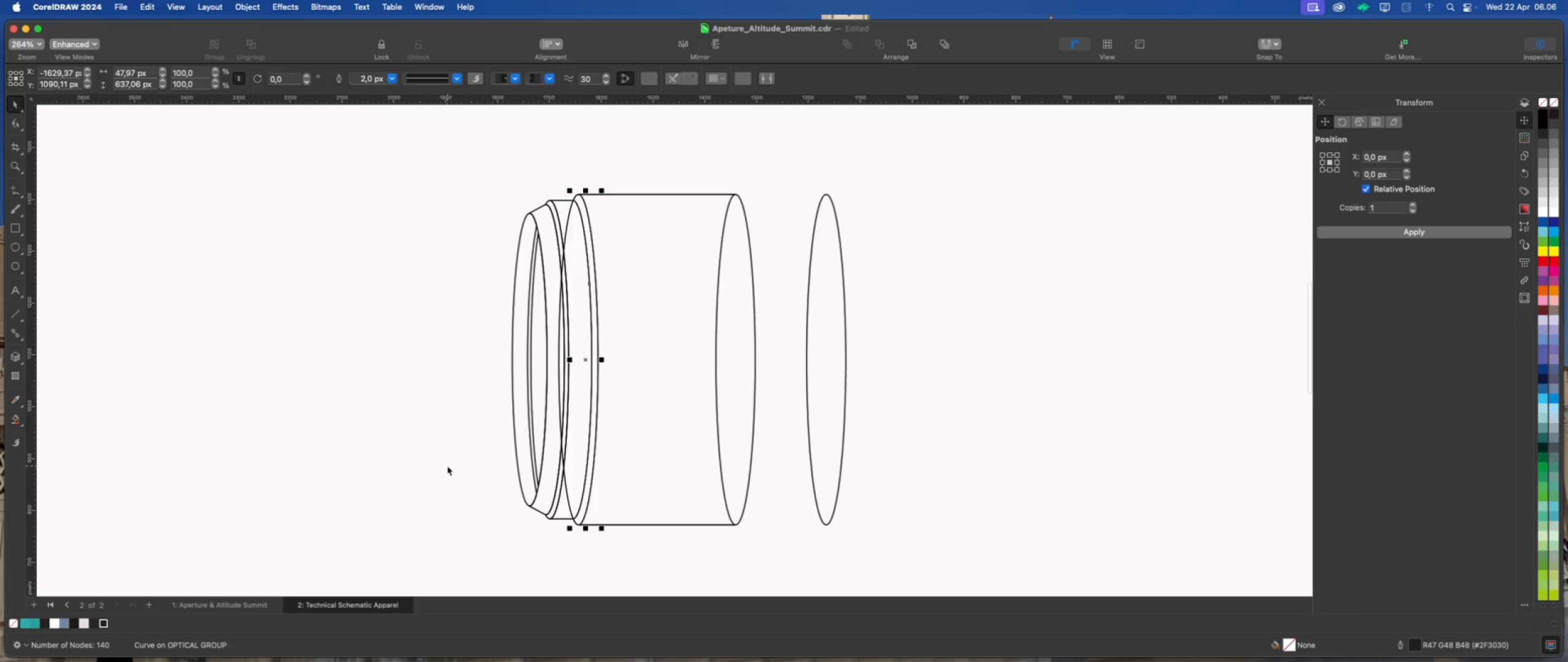 
left_click([447, 466])
 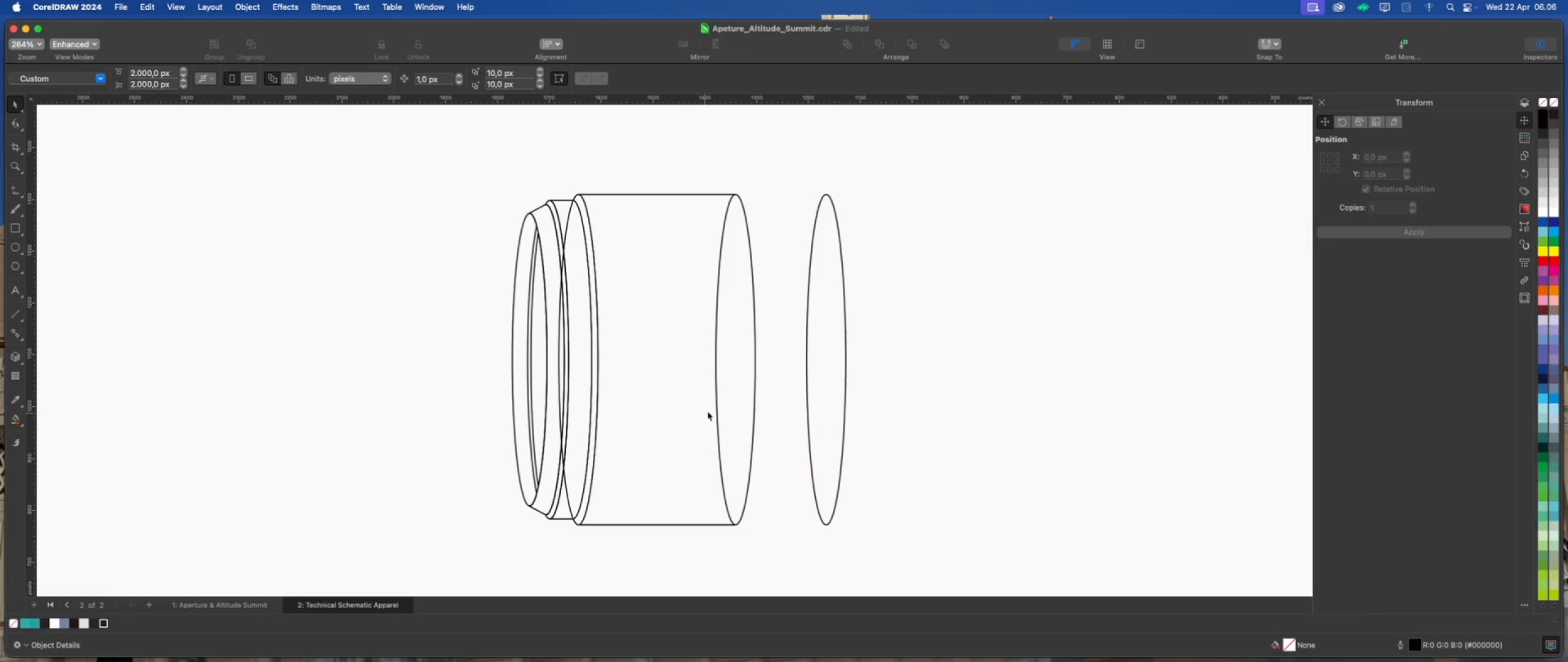 
left_click([712, 408])
 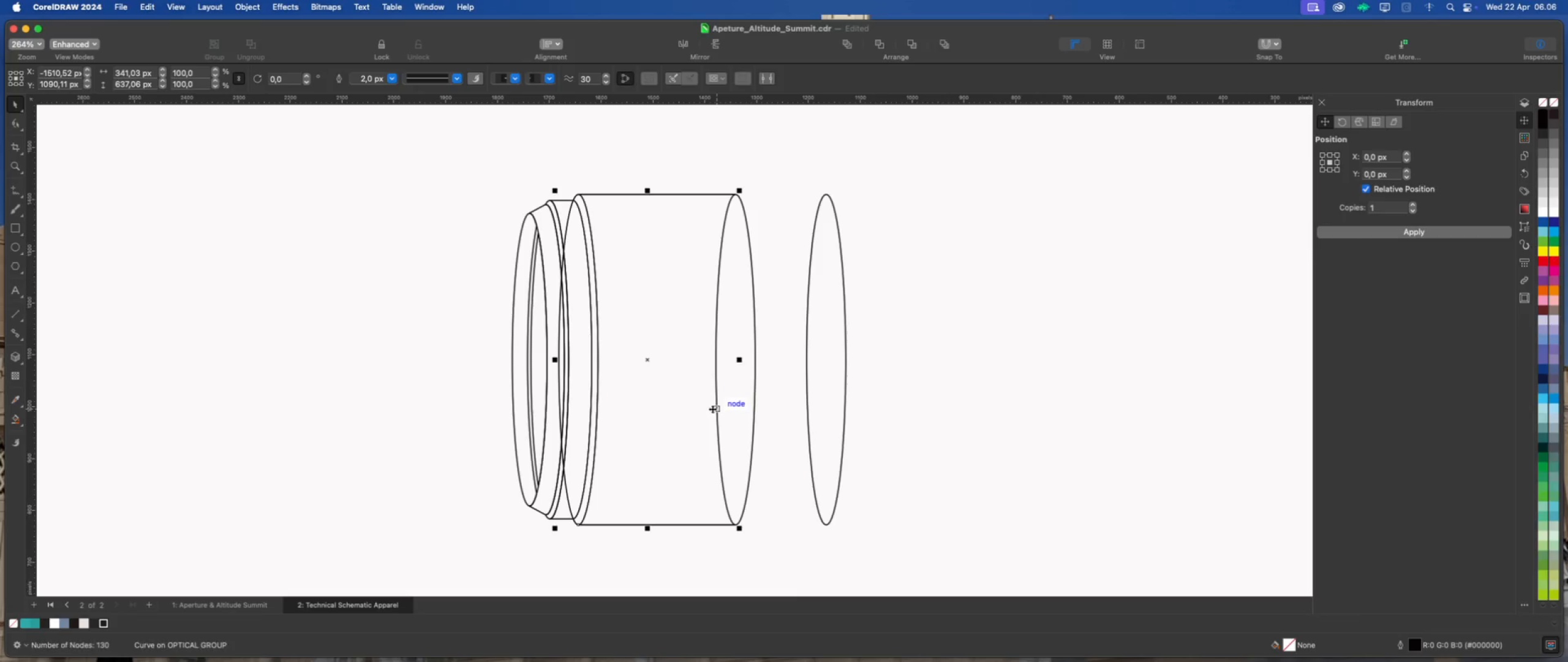 
left_click_drag(start_coordinate=[690, 403], to_coordinate=[1041, 405])
 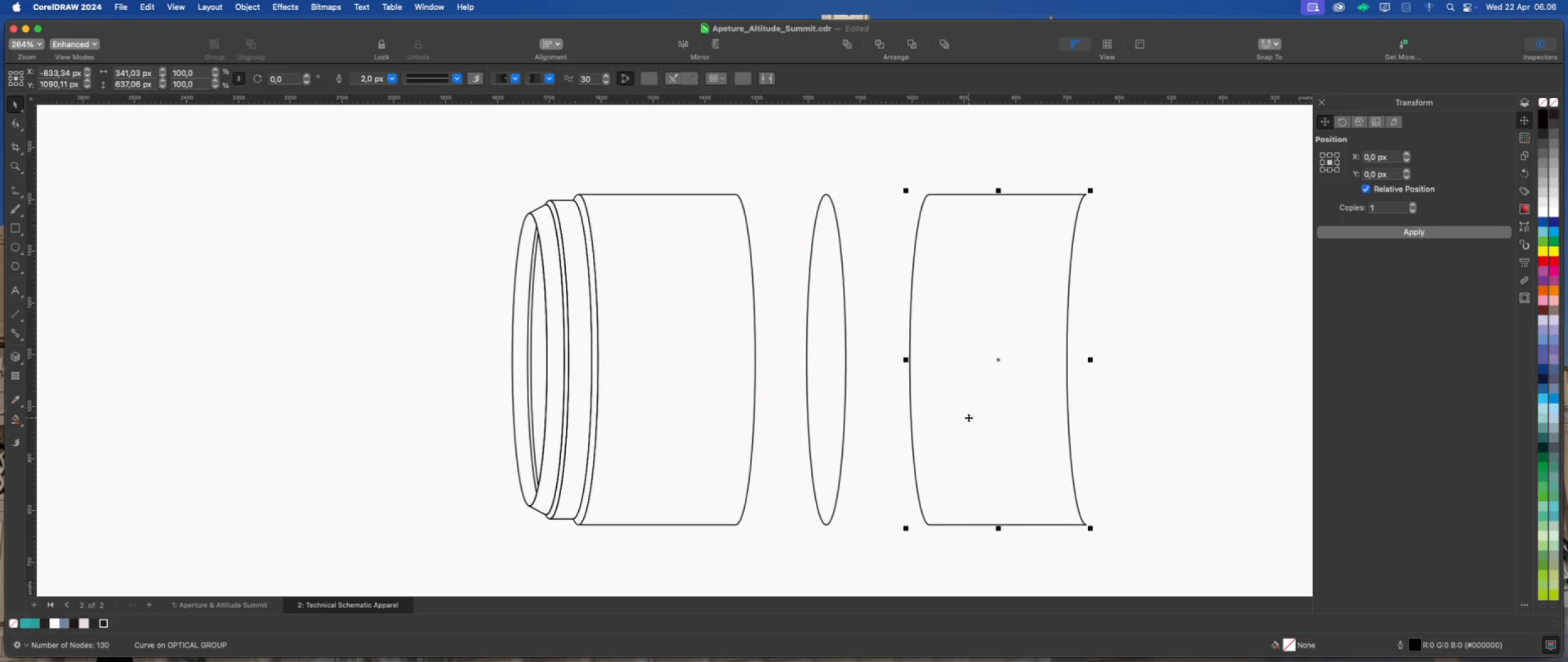 
hold_key(key=ShiftLeft, duration=1.2)
 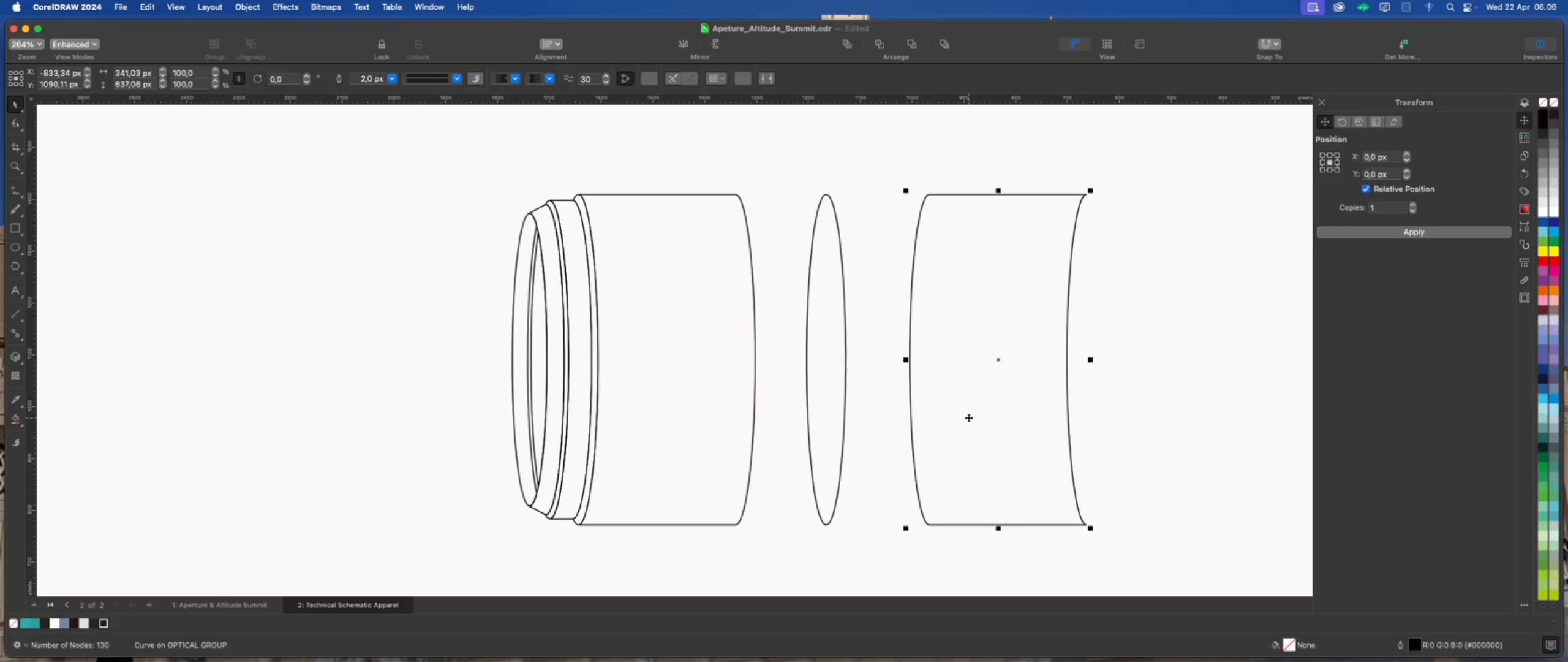 
key(Delete)
 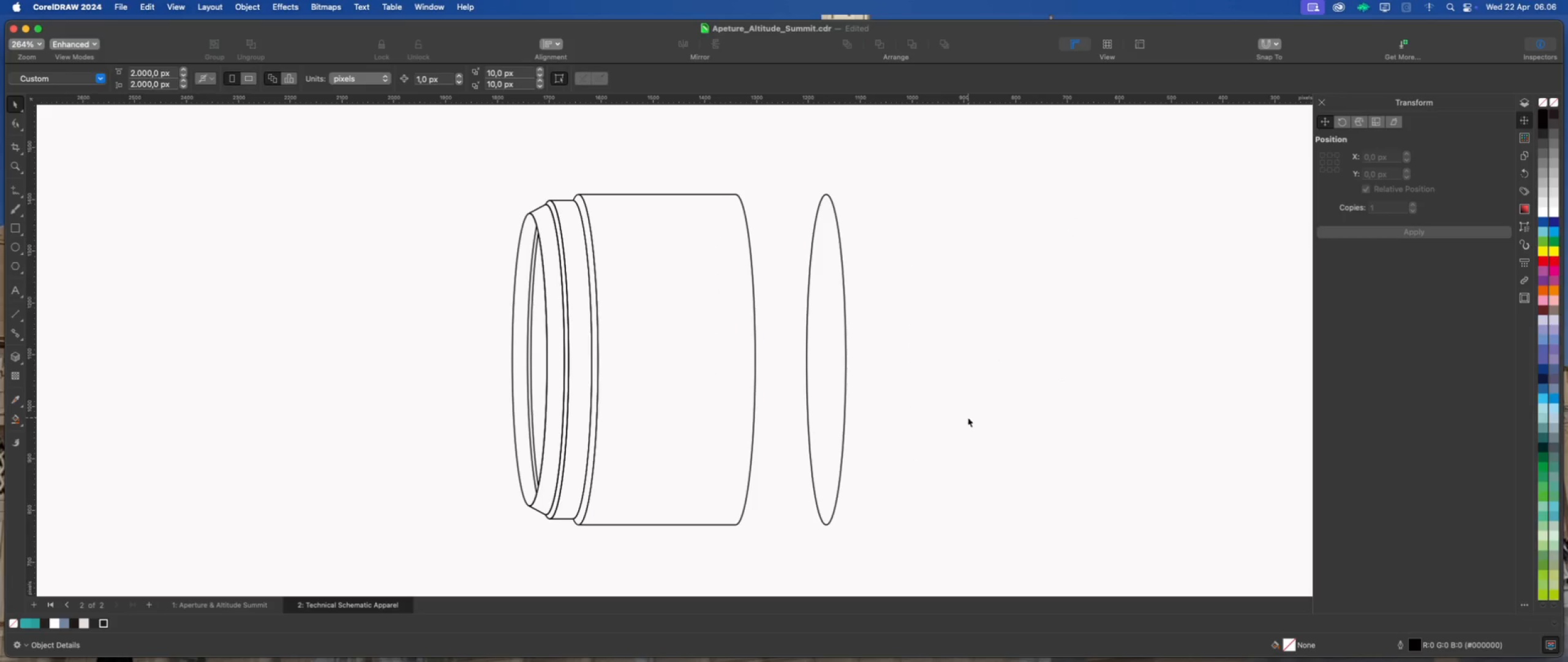 
left_click([735, 379])
 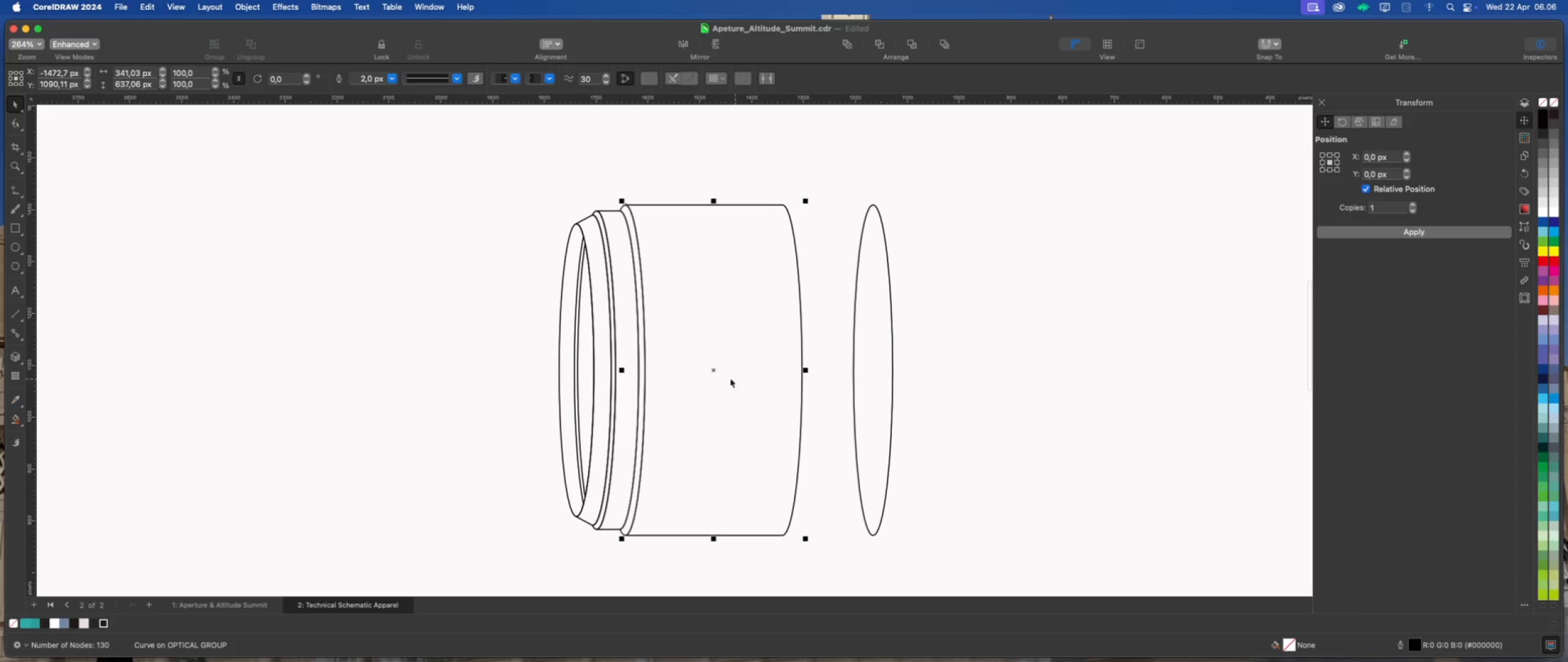 
scroll: coordinate [735, 379], scroll_direction: none, amount: 0.0
 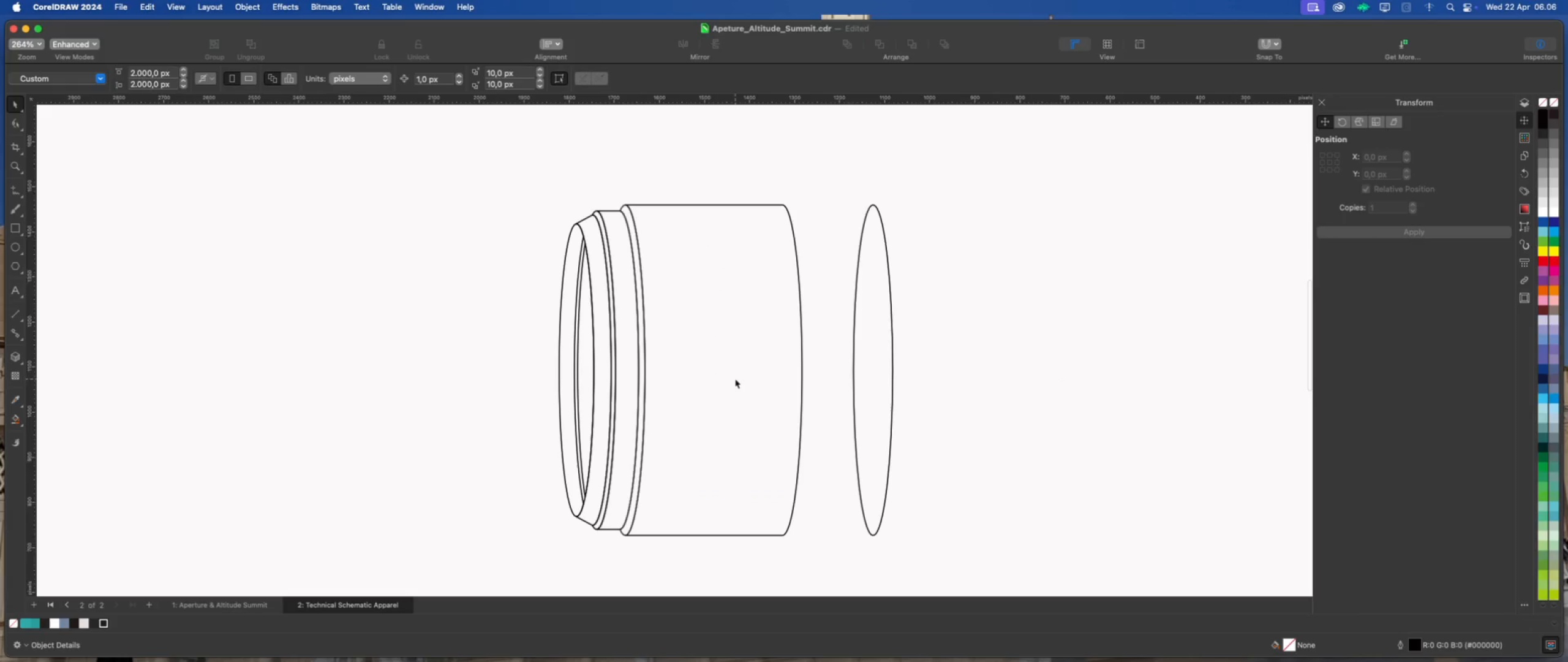 
scroll: coordinate [676, 364], scroll_direction: up, amount: 2.0
 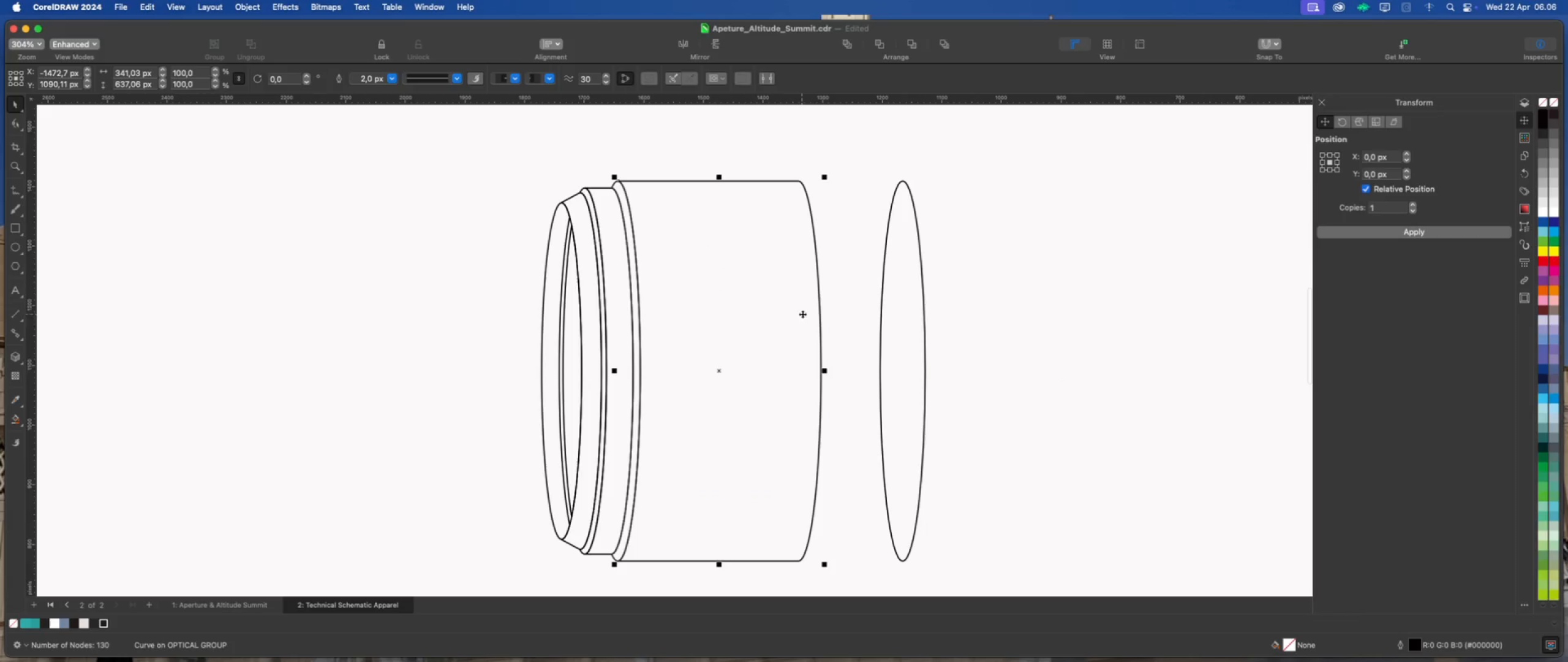 
left_click([848, 295])
 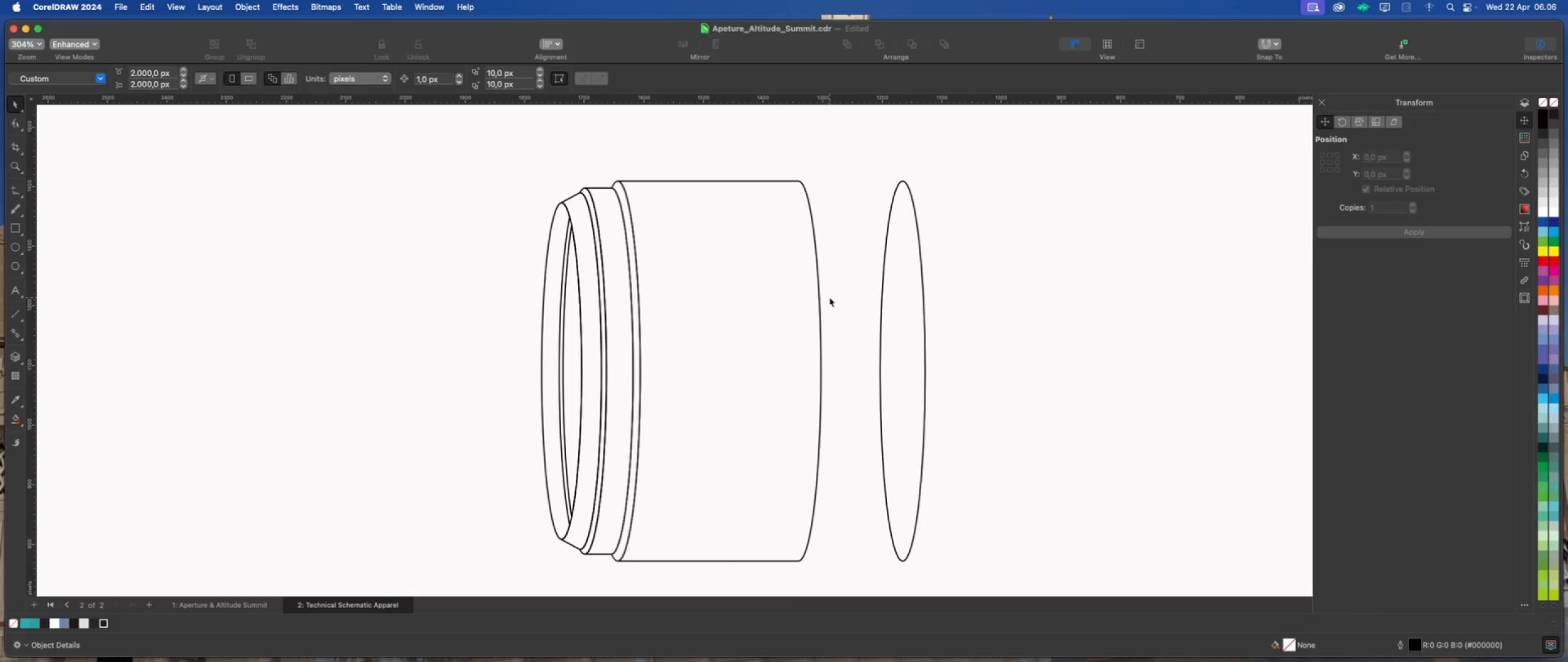 
scroll: coordinate [767, 305], scroll_direction: down, amount: 2.0
 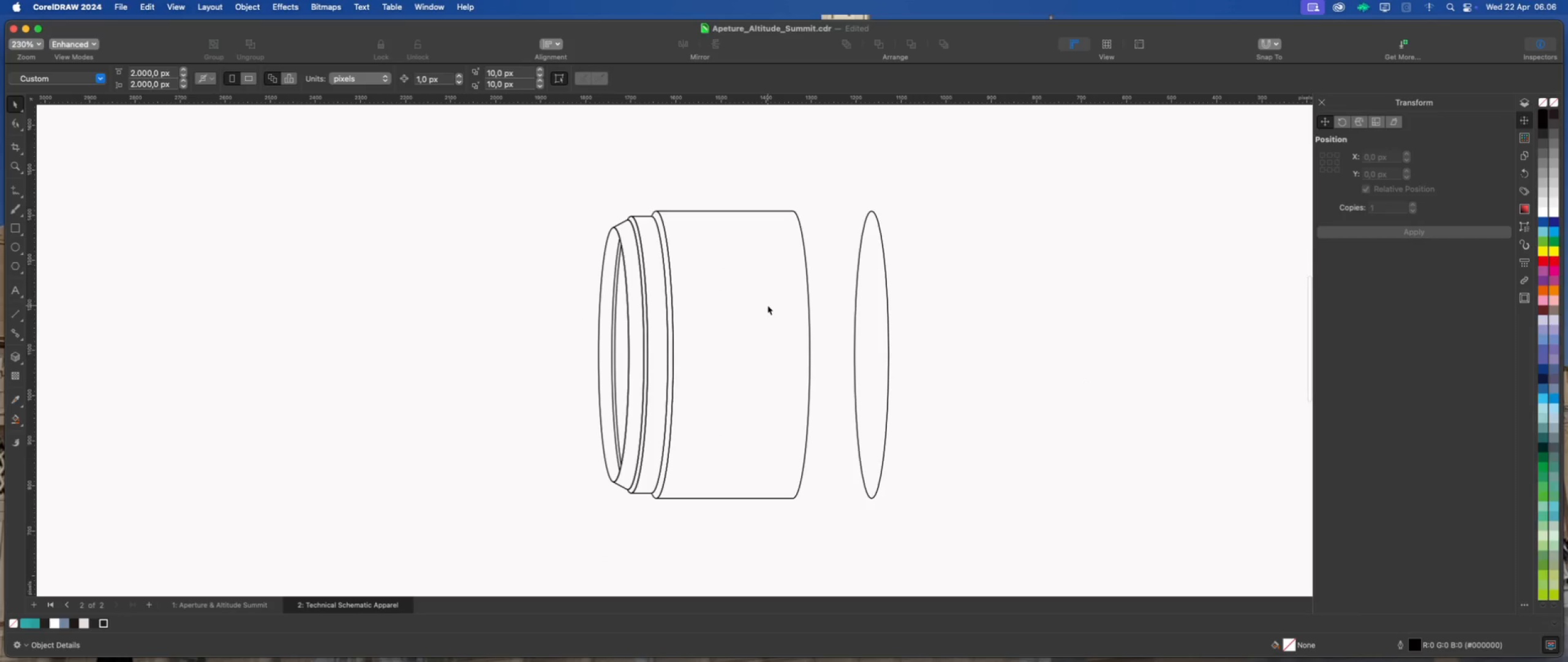 
scroll: coordinate [767, 305], scroll_direction: up, amount: 1.0
 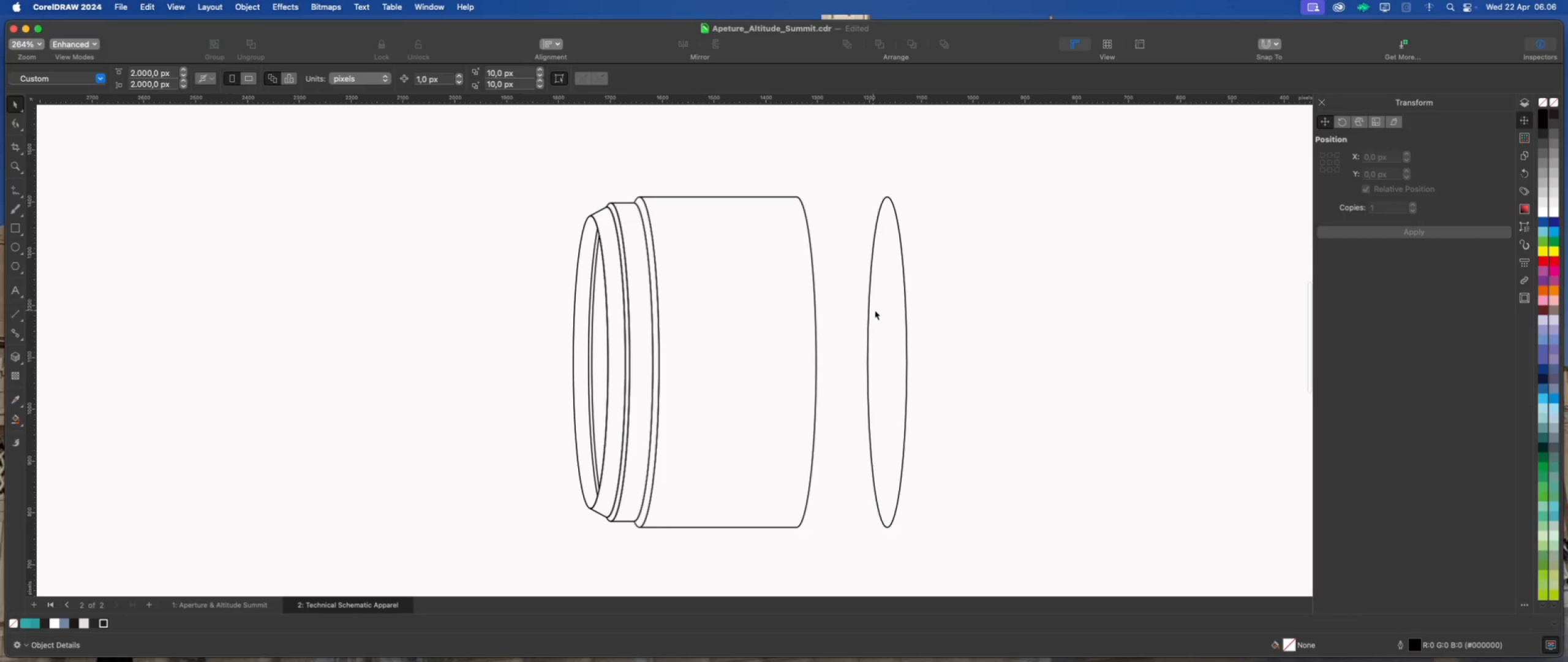 
left_click([878, 310])
 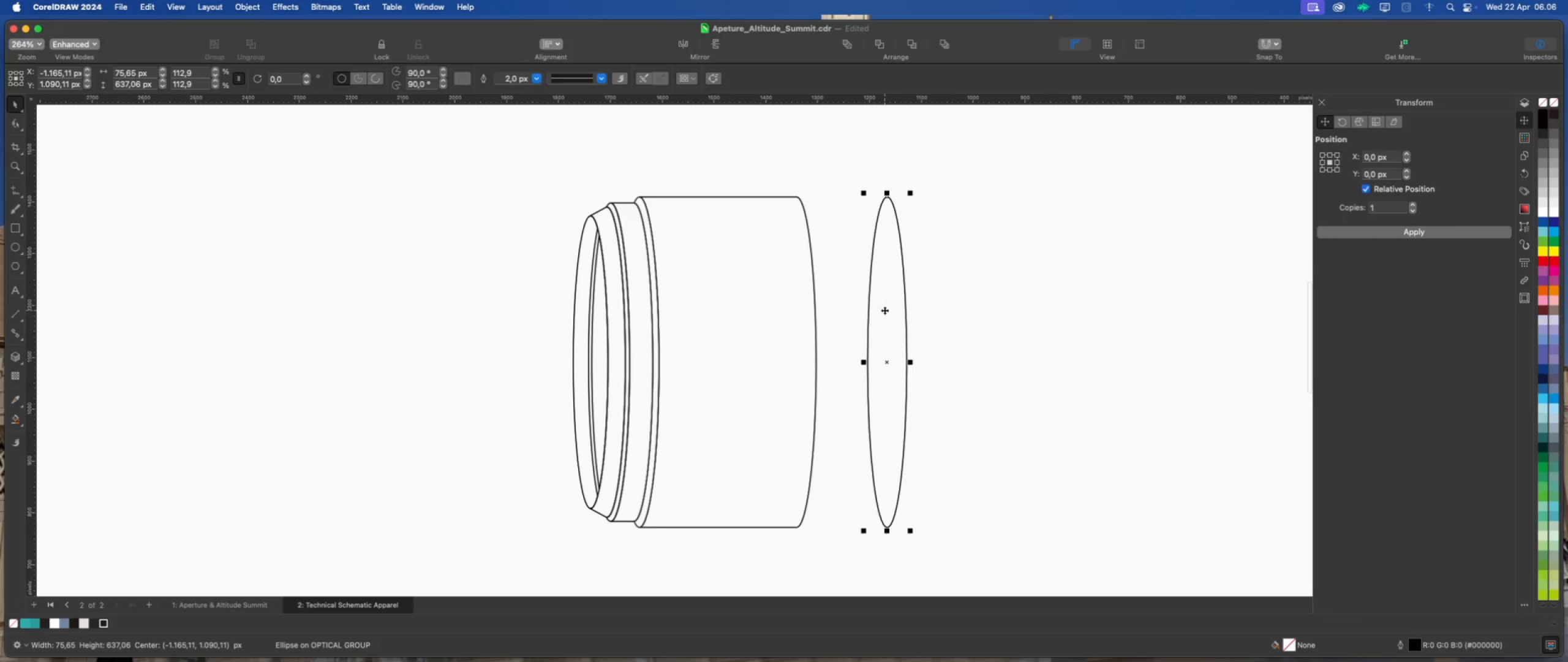 
left_click_drag(start_coordinate=[885, 311], to_coordinate=[804, 314])
 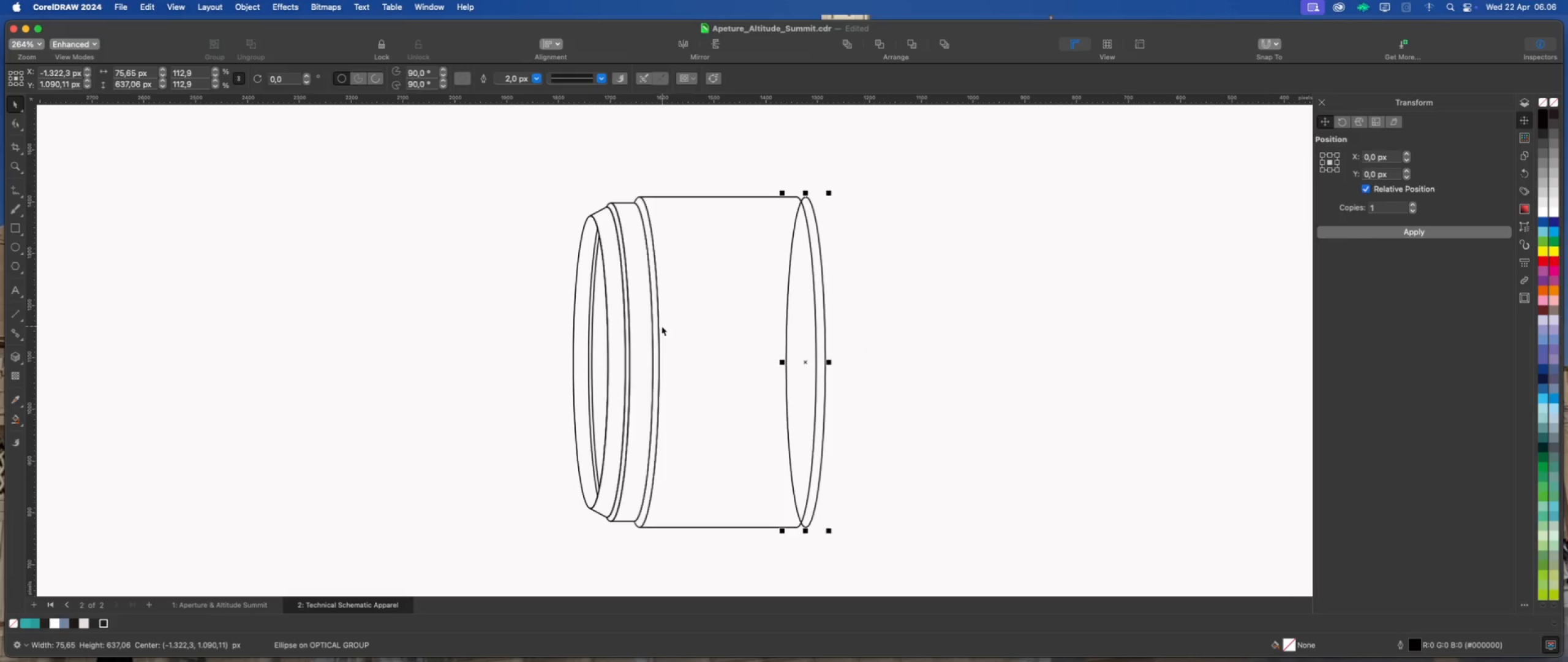 
hold_key(key=ShiftLeft, duration=2.98)
 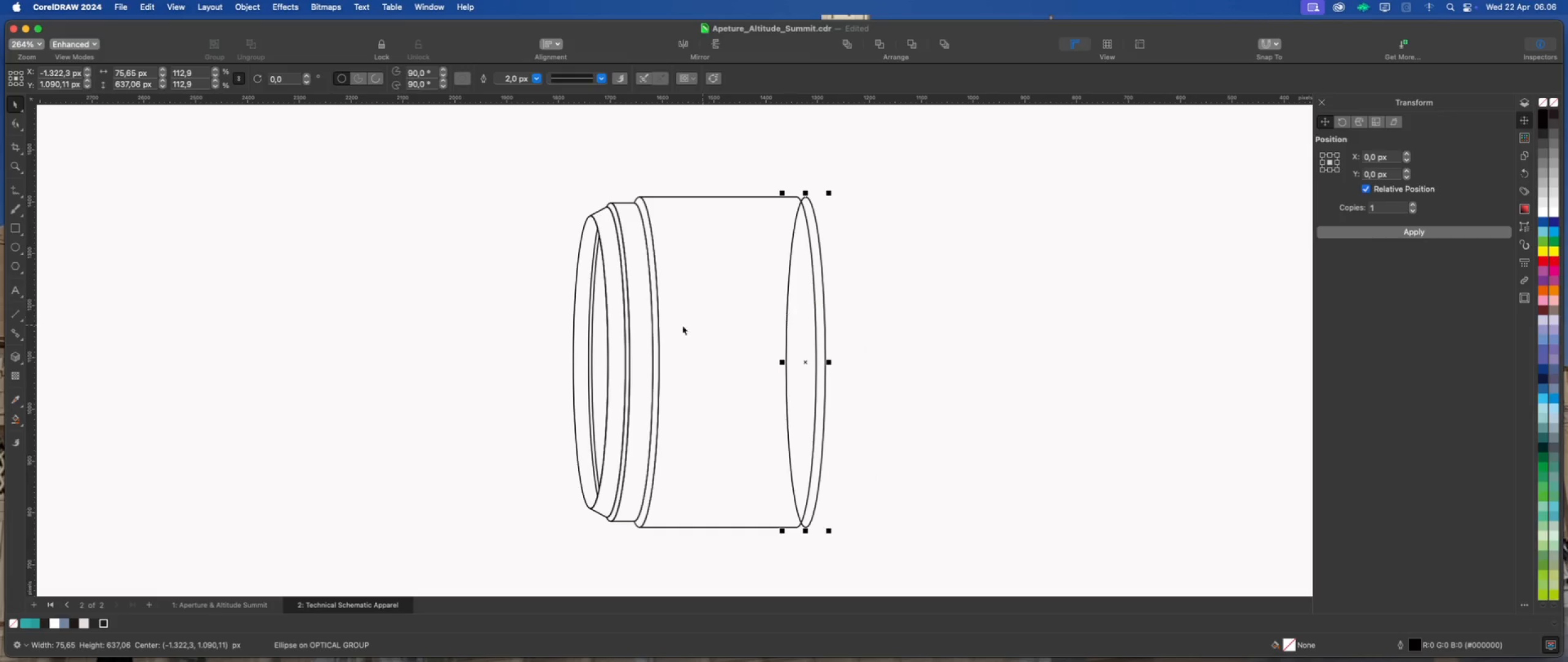 
scroll: coordinate [661, 326], scroll_direction: down, amount: 2.0
 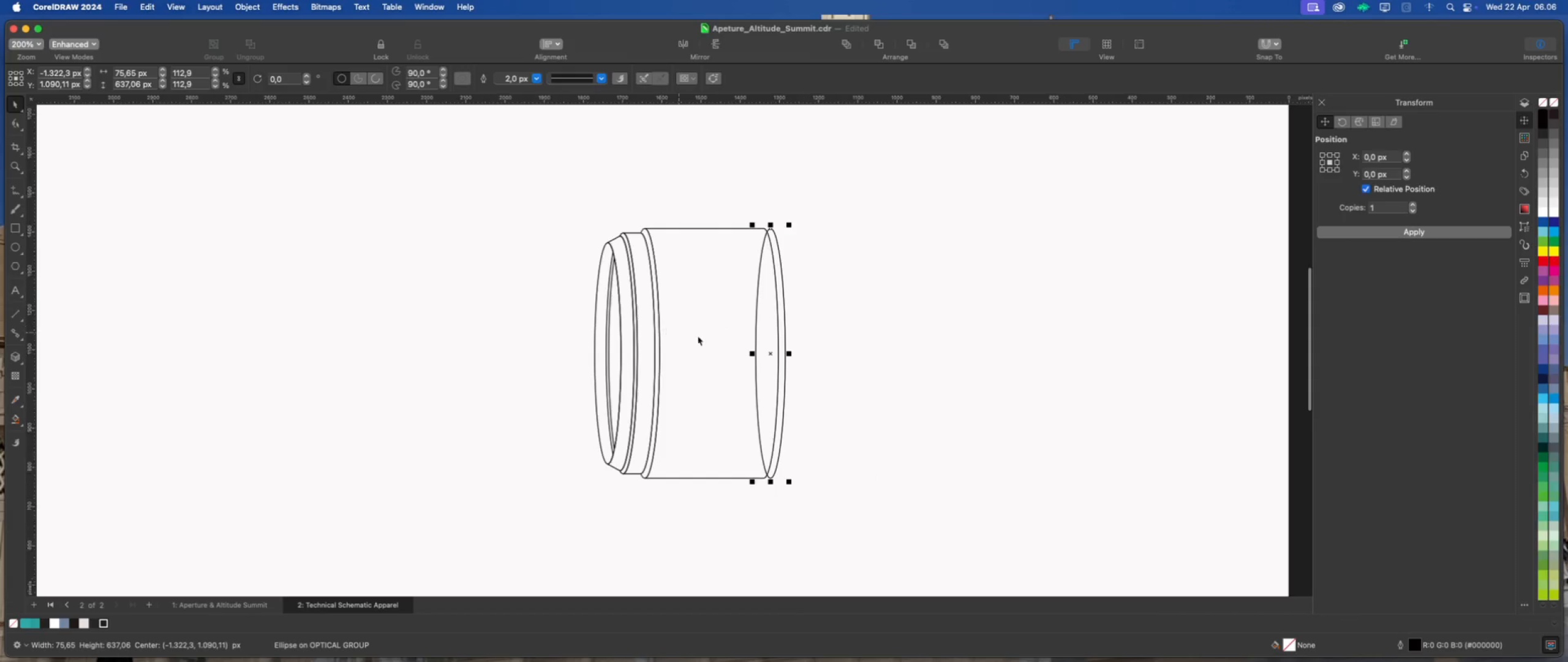 
scroll: coordinate [760, 344], scroll_direction: up, amount: 1.0
 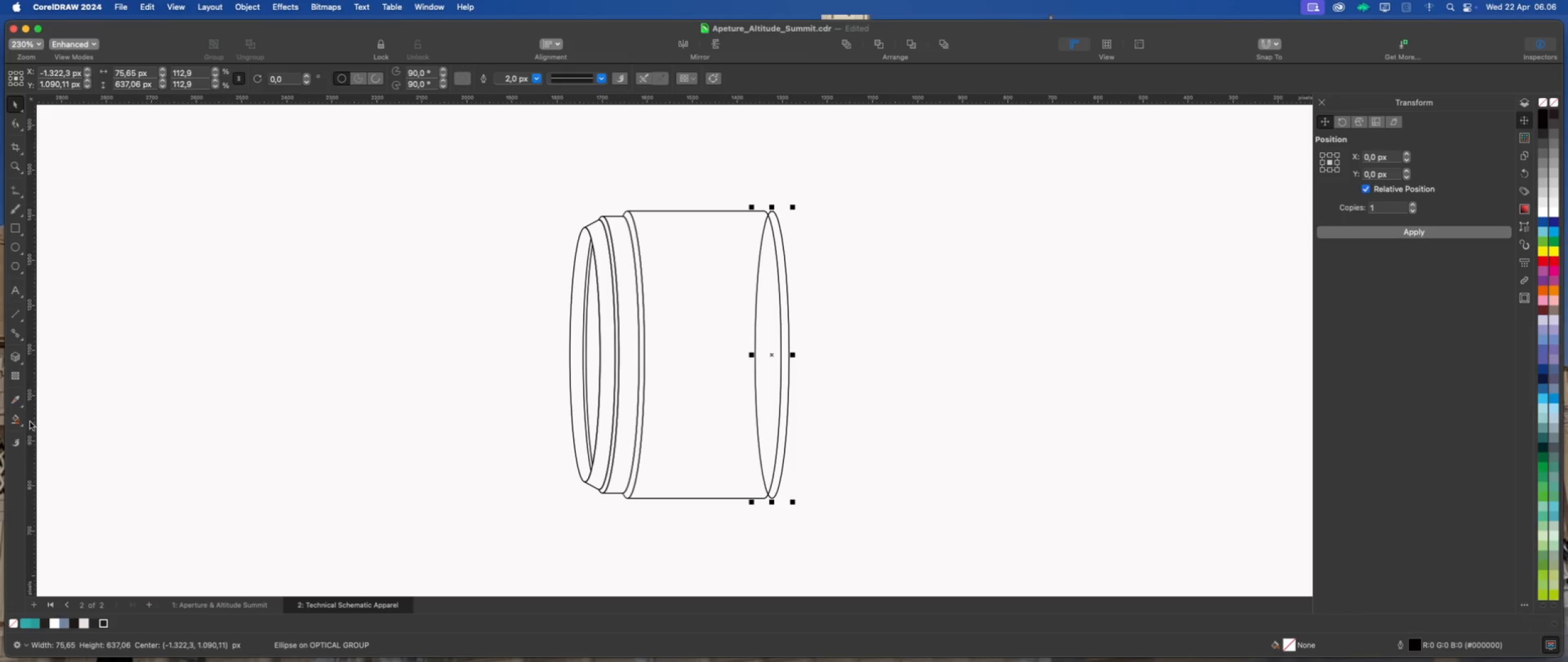 
left_click([18, 356])
 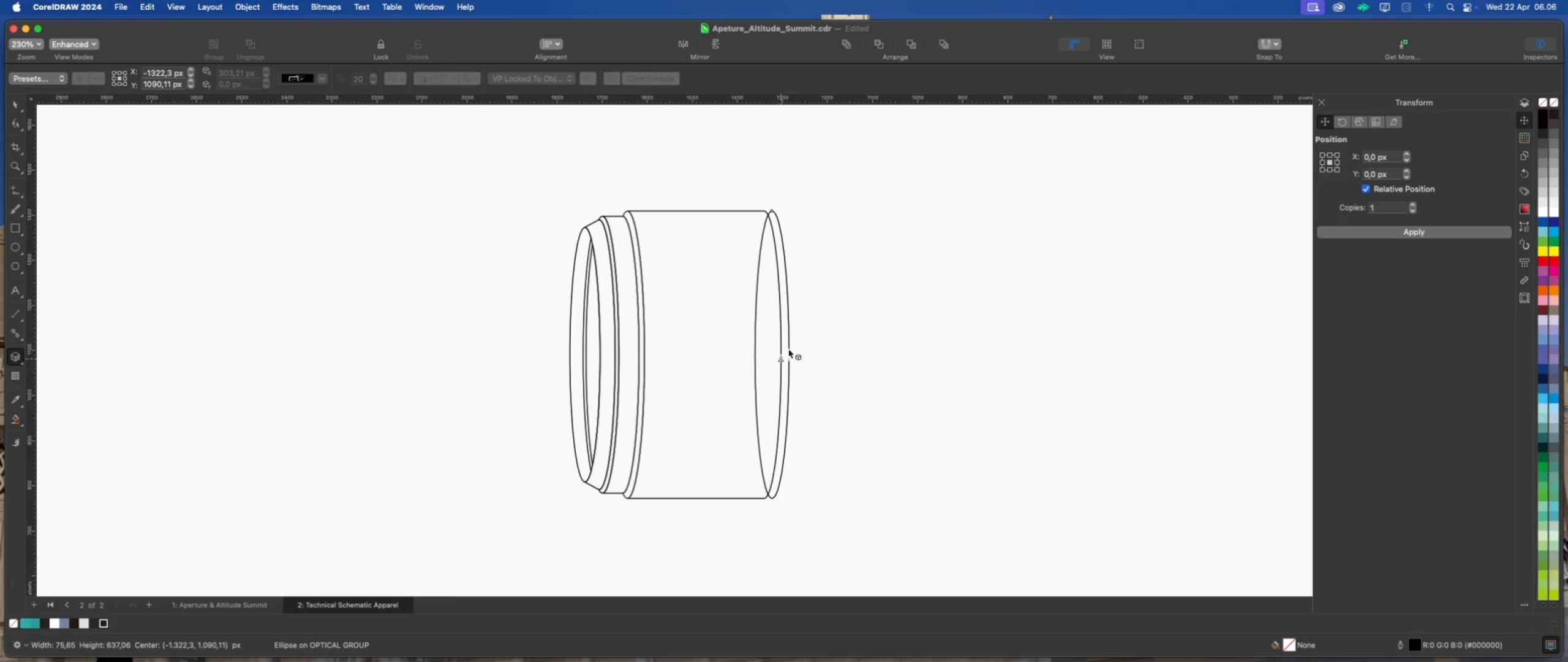 
left_click_drag(start_coordinate=[787, 346], to_coordinate=[871, 349])
 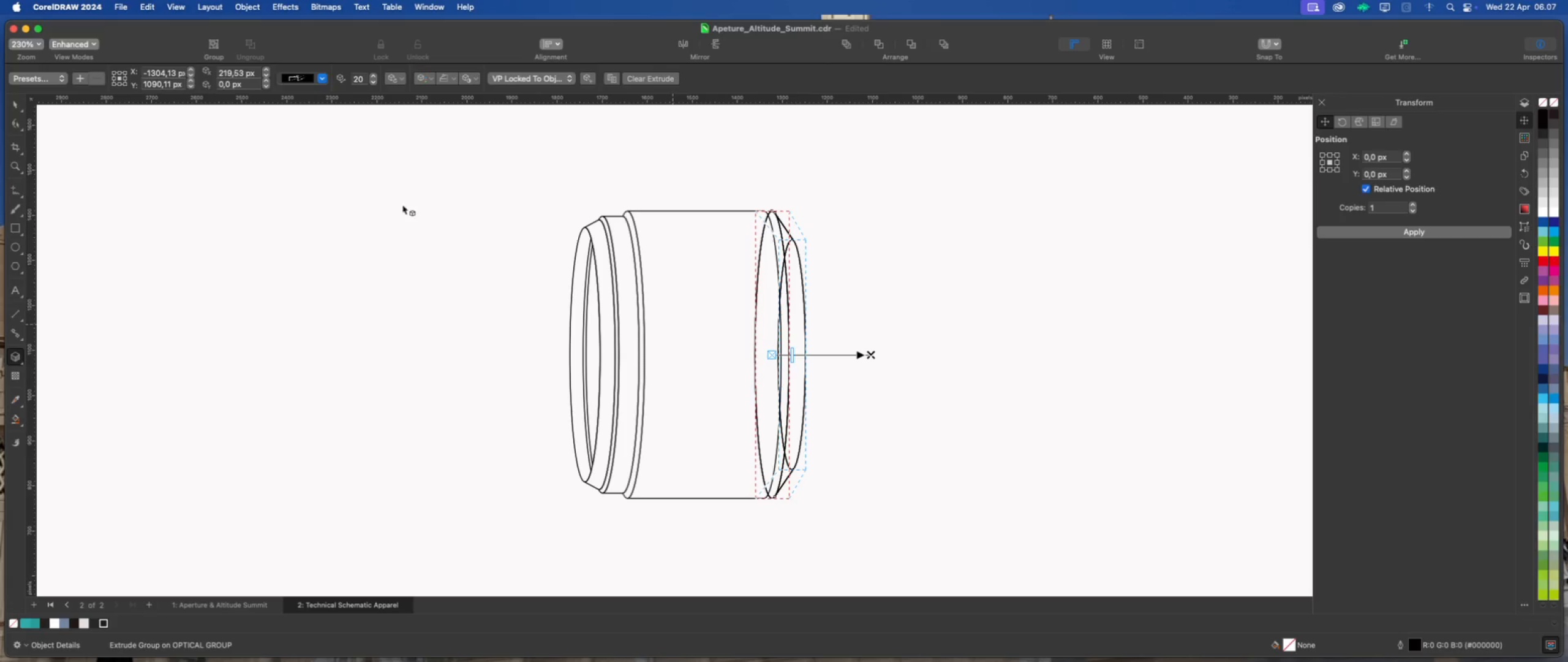 
hold_key(key=ShiftLeft, duration=2.86)
 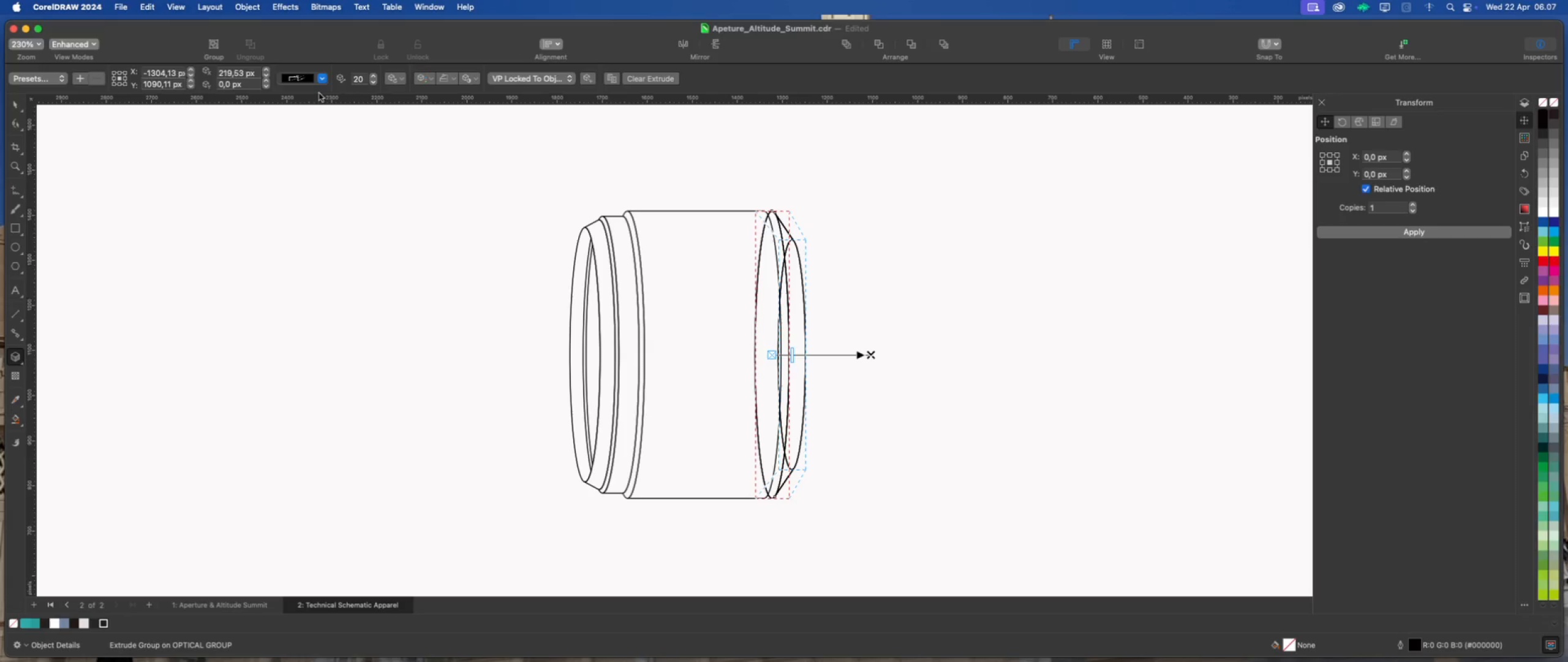 
left_click([320, 82])
 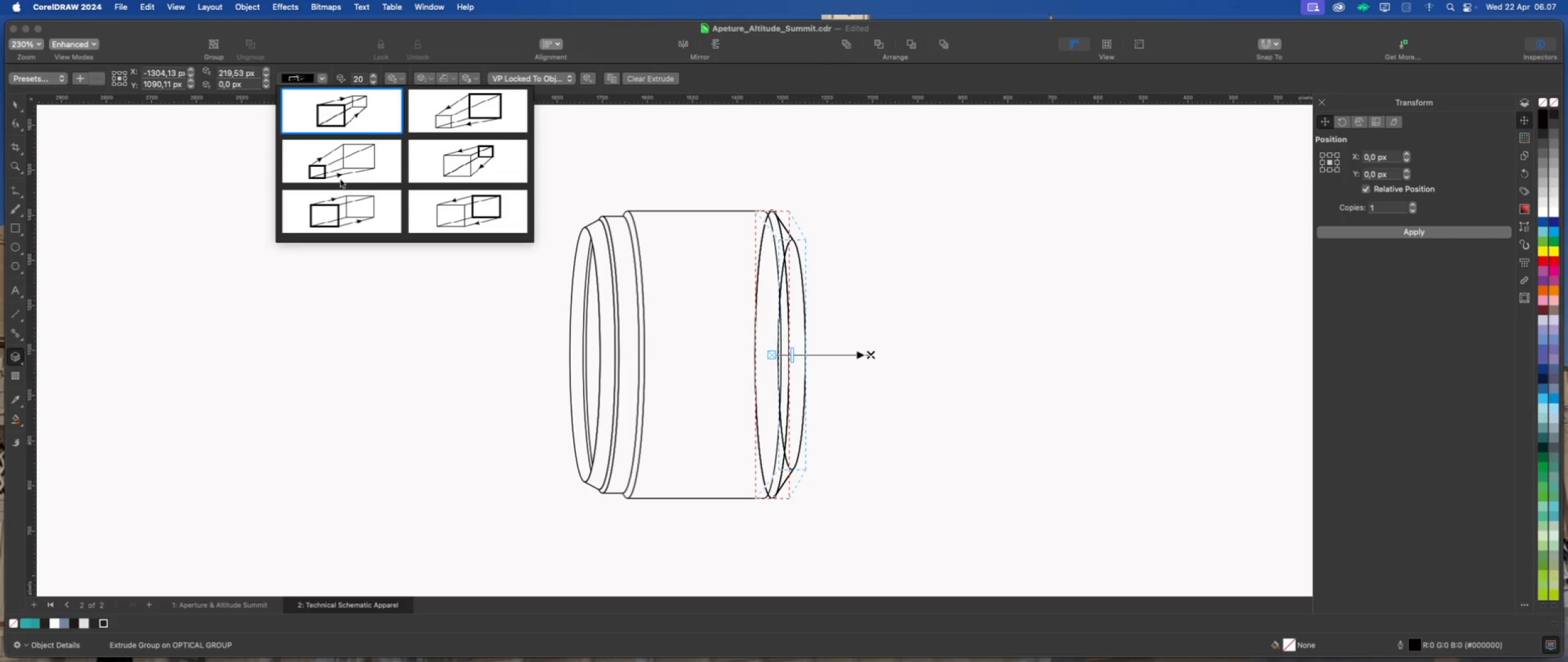 
left_click([347, 210])
 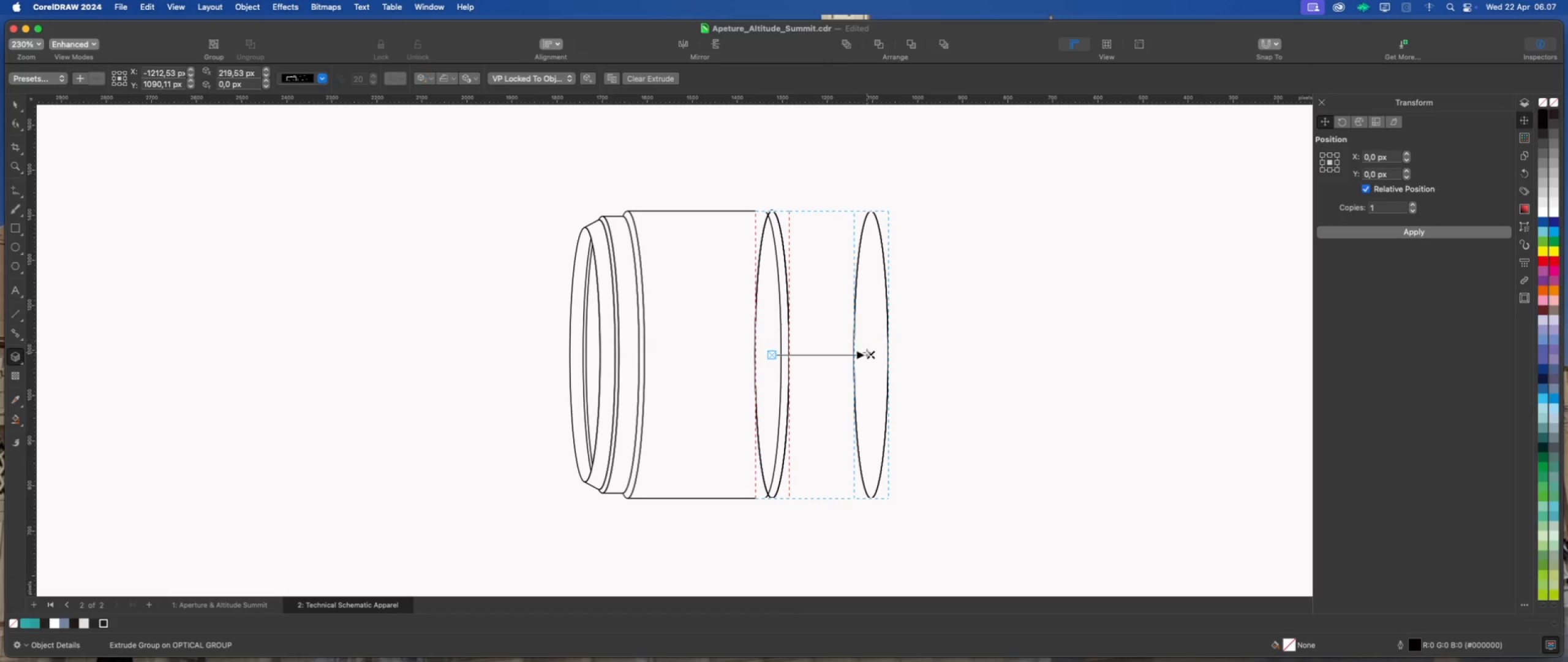 
left_click_drag(start_coordinate=[870, 353], to_coordinate=[823, 351])
 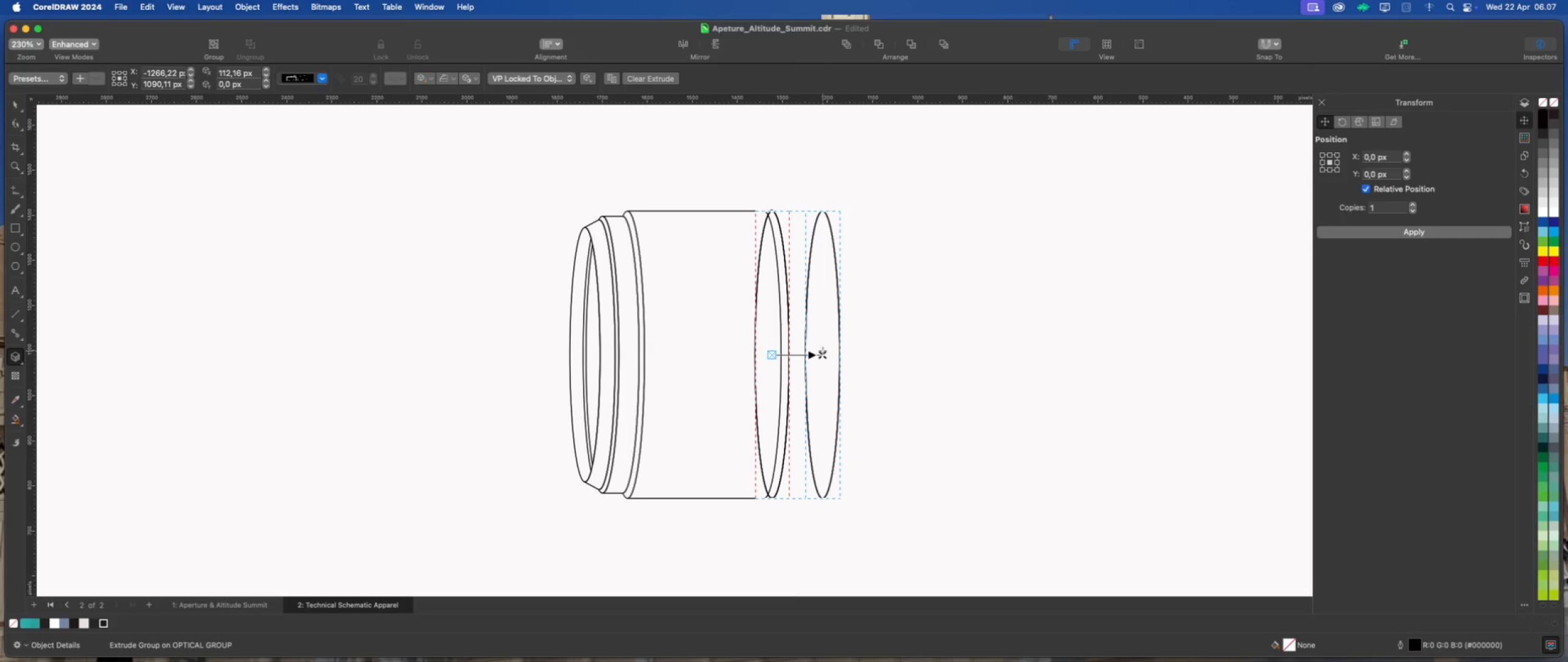 
hold_key(key=ShiftLeft, duration=1.49)
 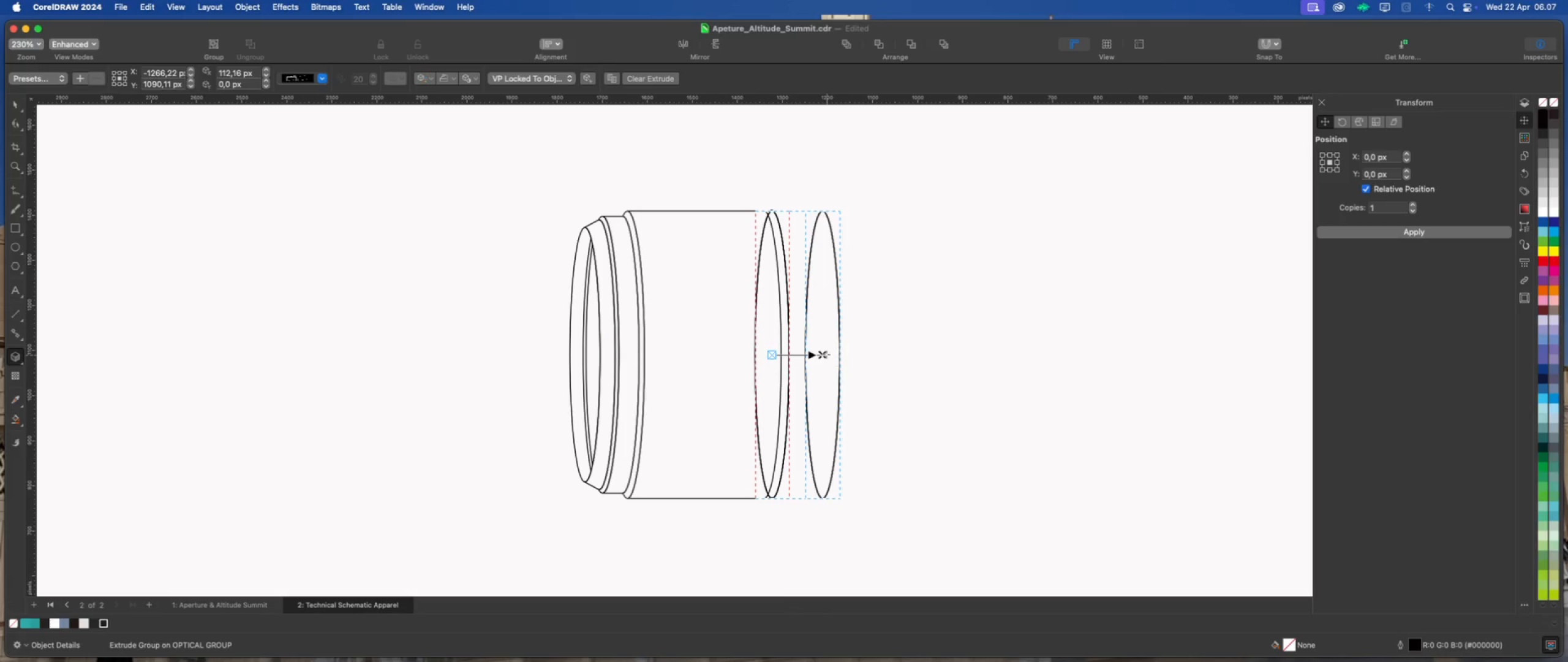 
left_click_drag(start_coordinate=[824, 354], to_coordinate=[834, 354])
 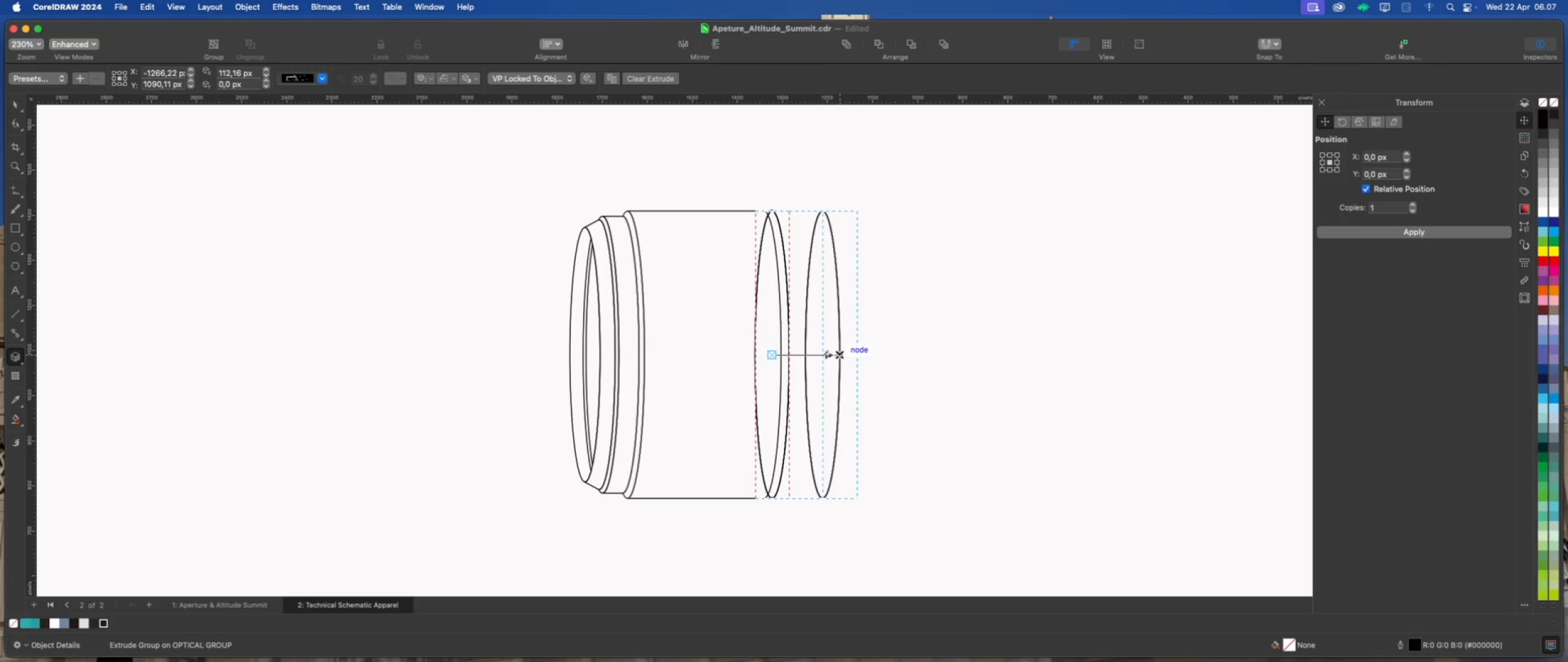 
hold_key(key=ShiftLeft, duration=1.0)
 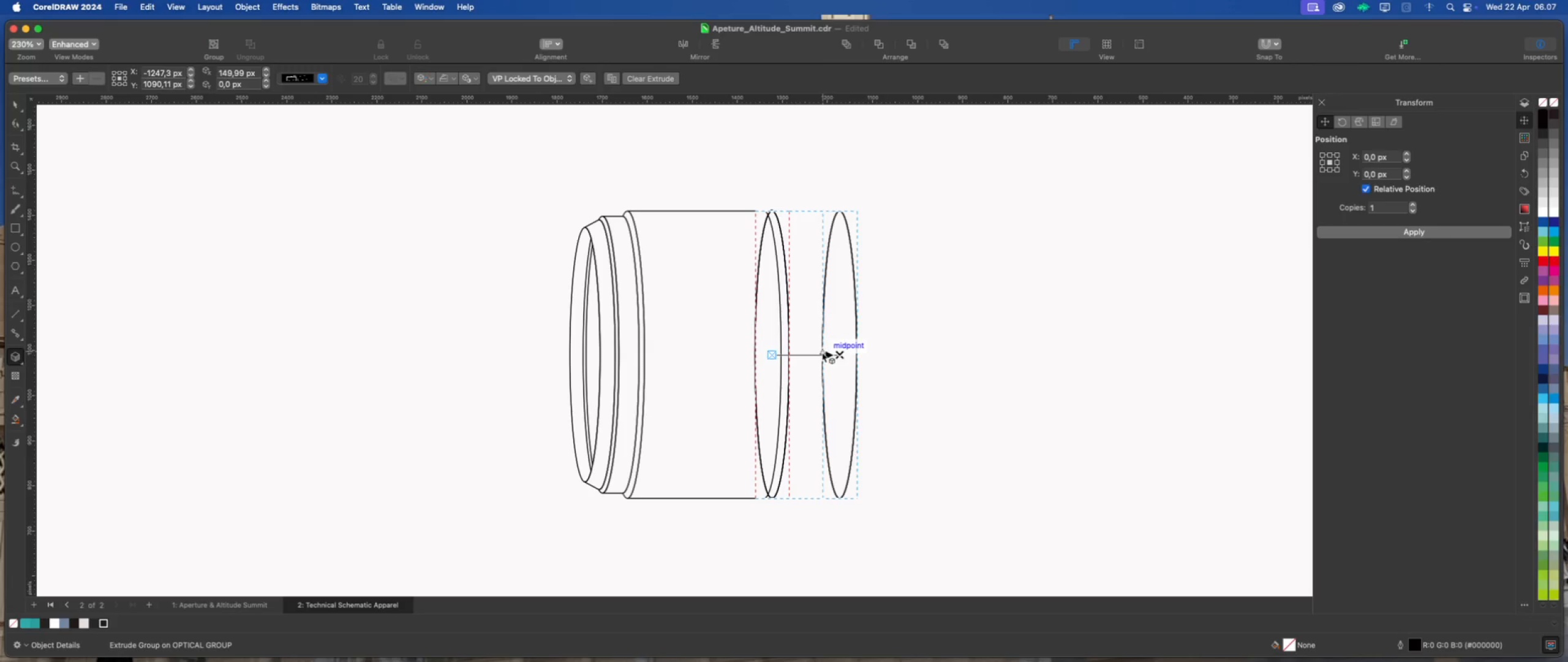 
scroll: coordinate [823, 330], scroll_direction: up, amount: 1.0
 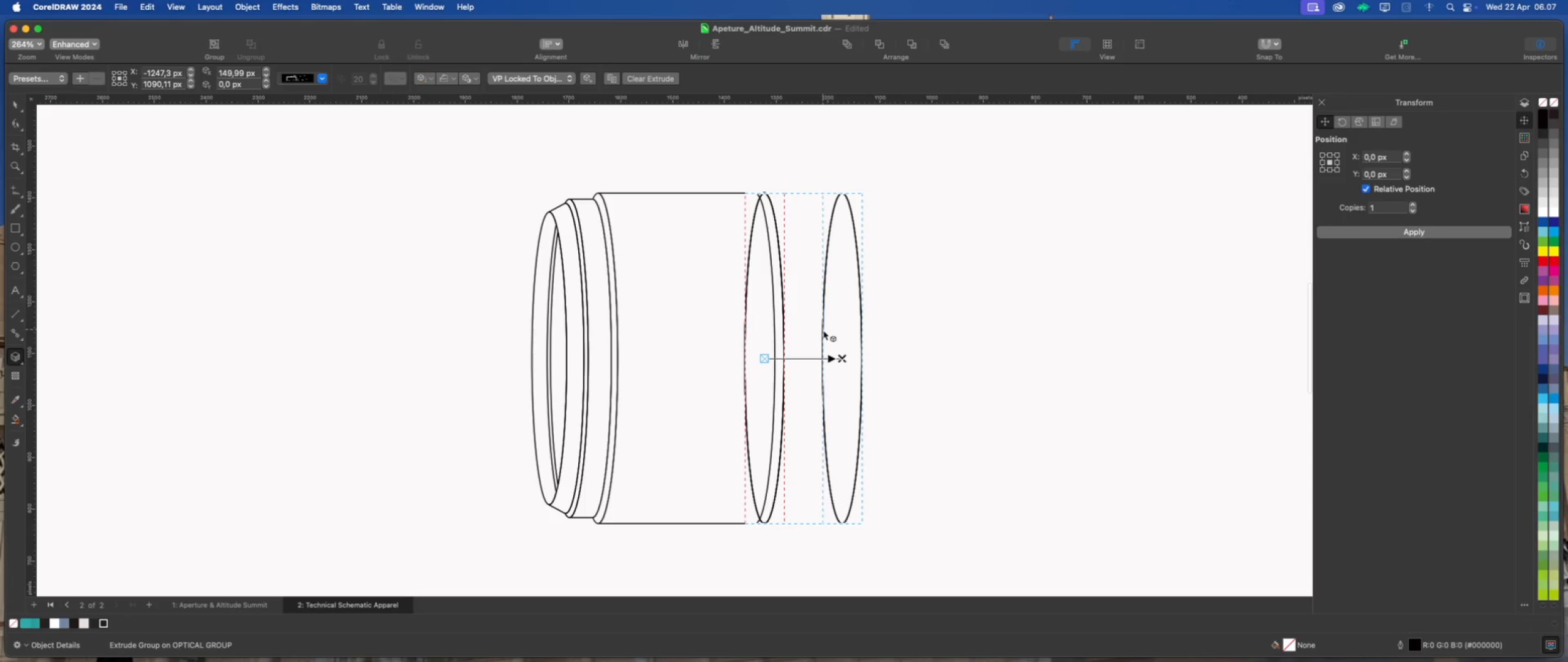 
right_click([834, 324])
 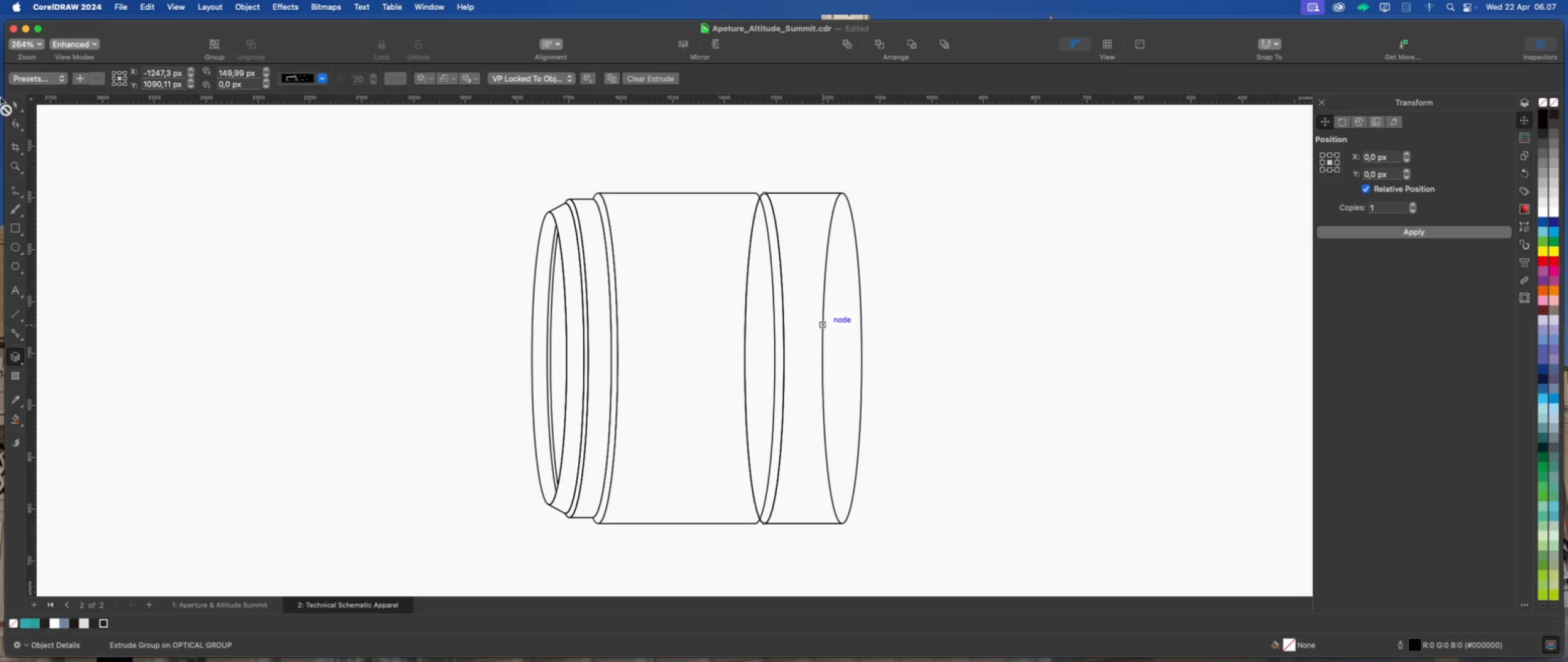 
left_click([12, 100])
 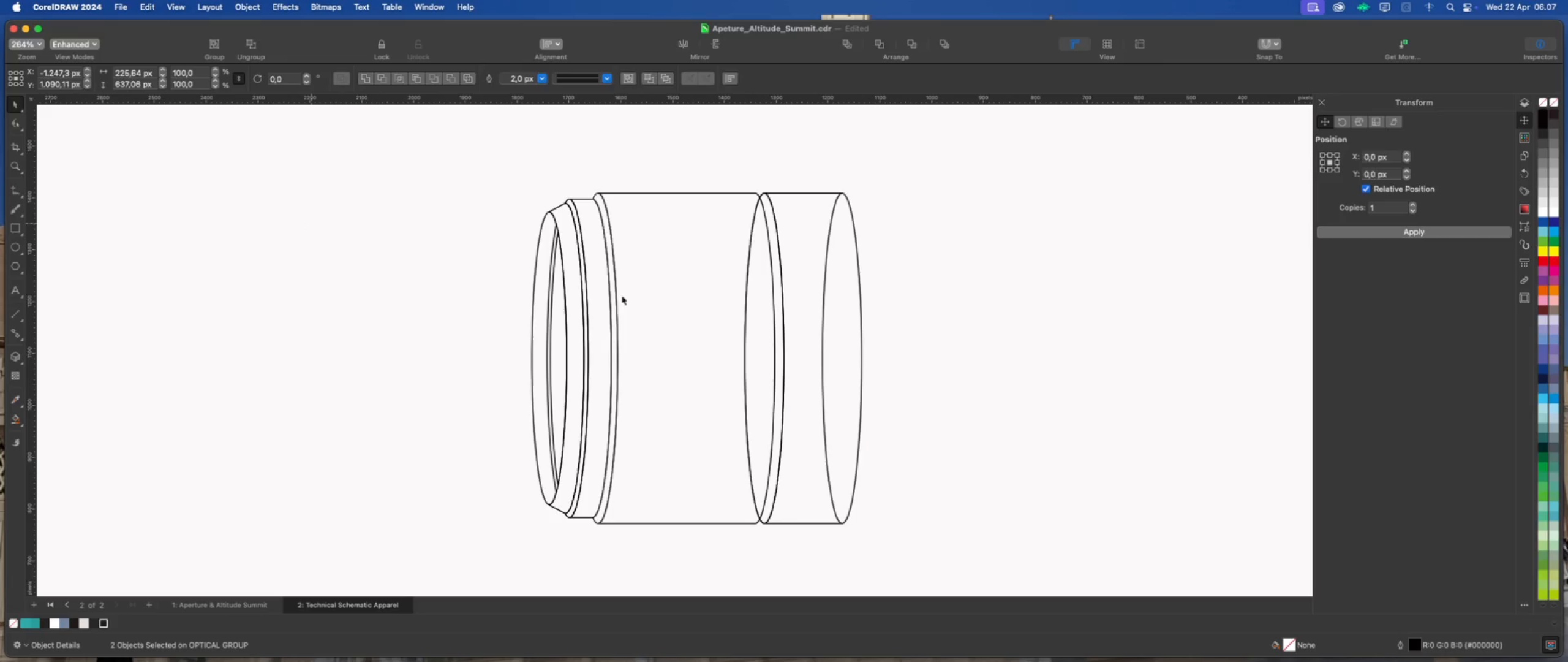 
left_click([842, 319])
 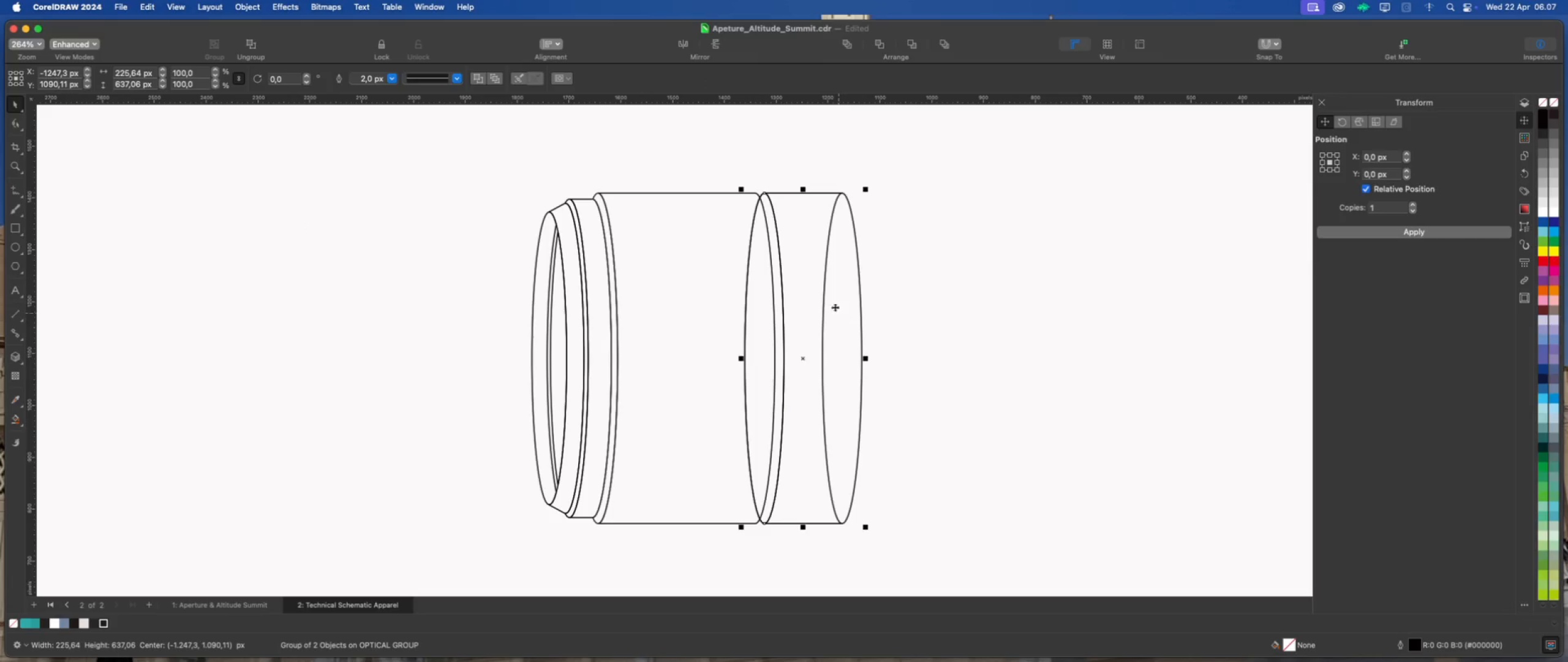 
right_click([832, 302])
 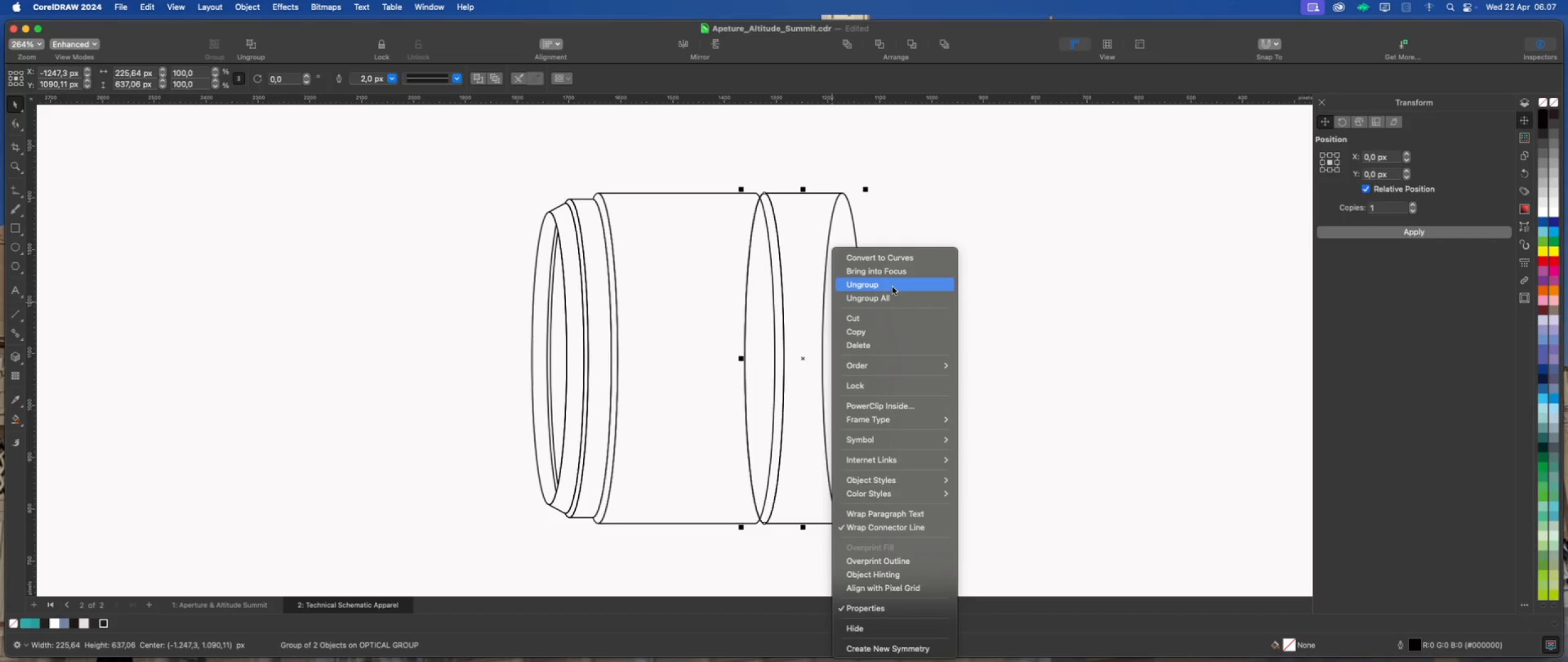 
left_click([892, 287])
 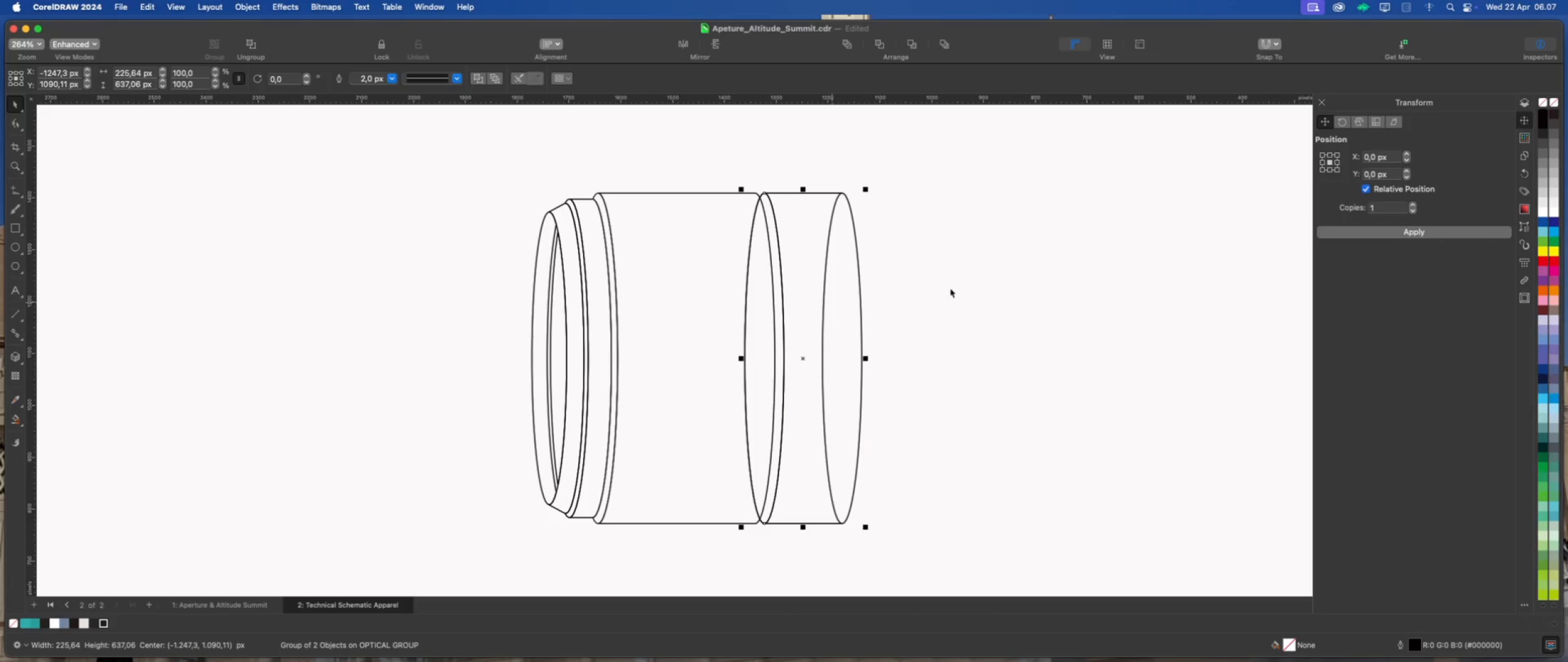 
left_click([951, 288])
 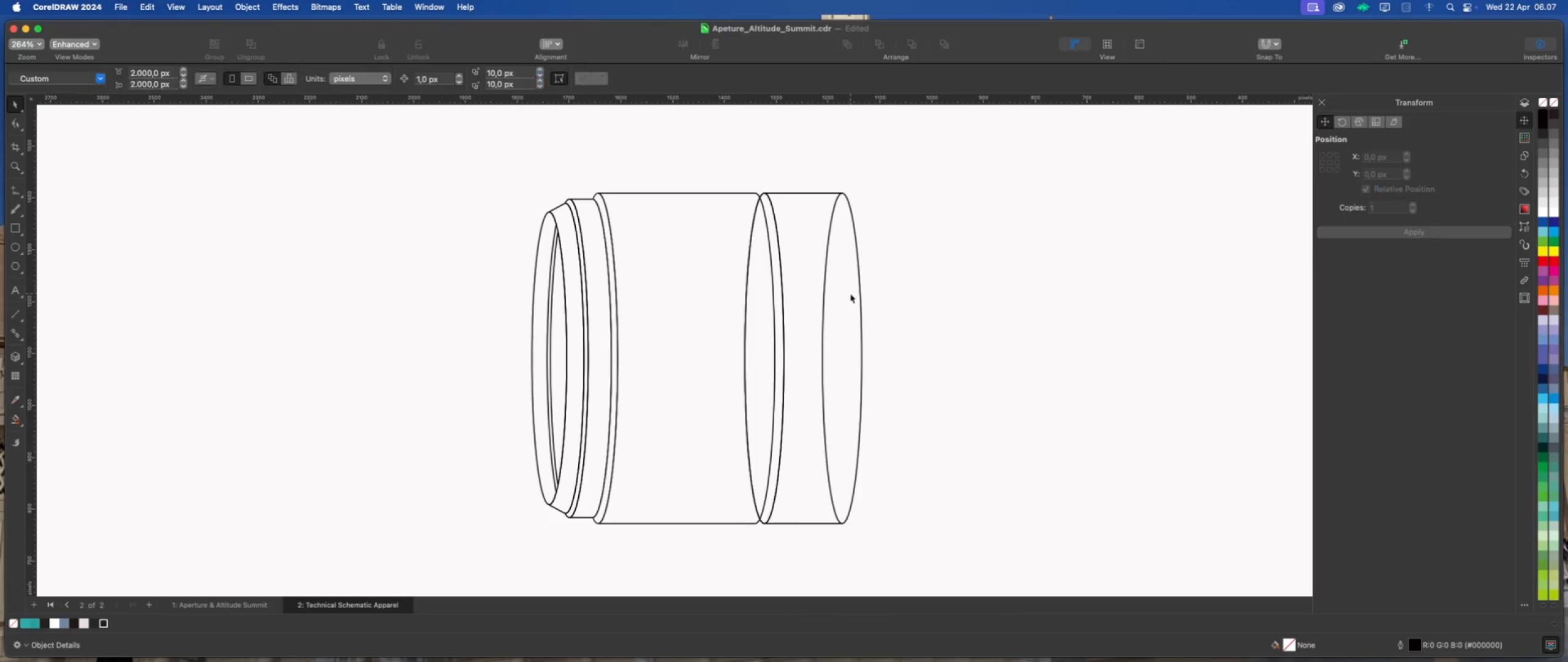 
left_click([850, 294])
 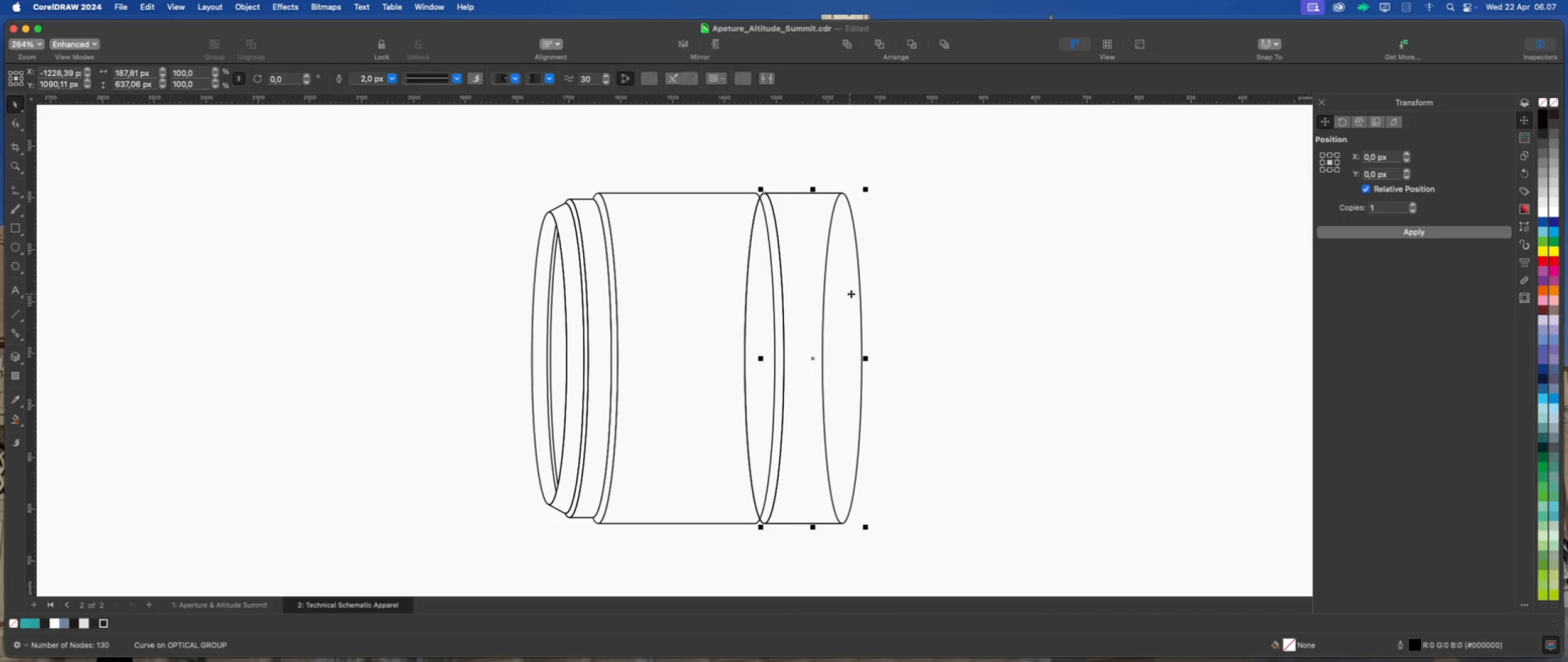 
left_click([940, 282])
 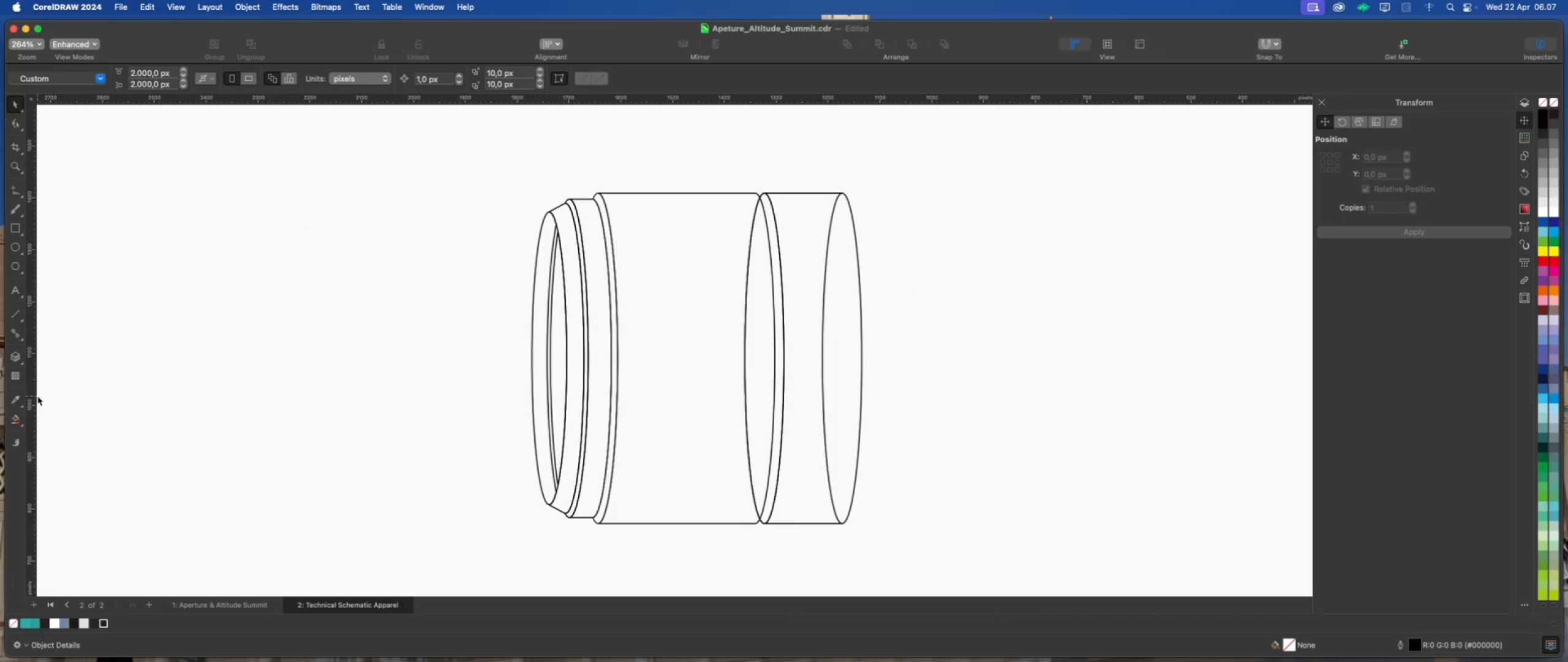 
left_click([17, 417])
 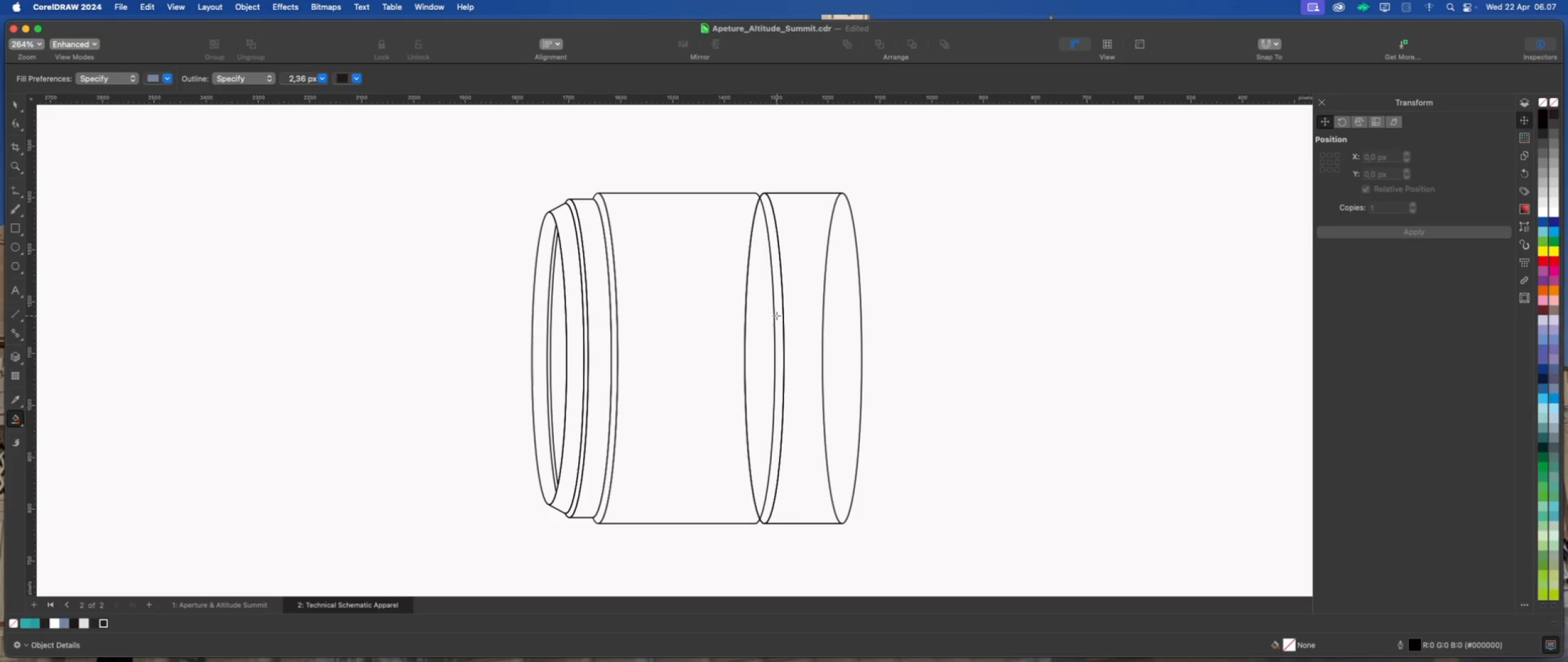 
left_click([778, 316])
 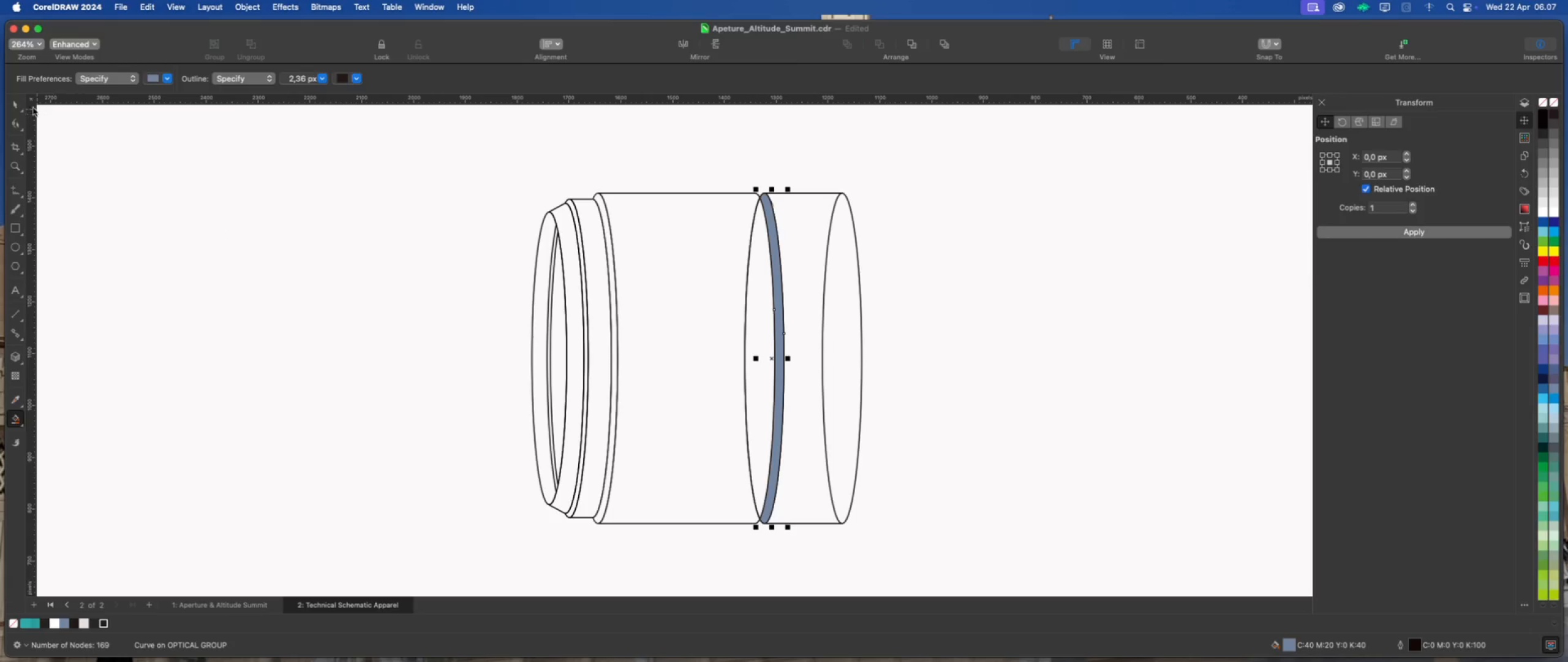 
left_click([17, 104])
 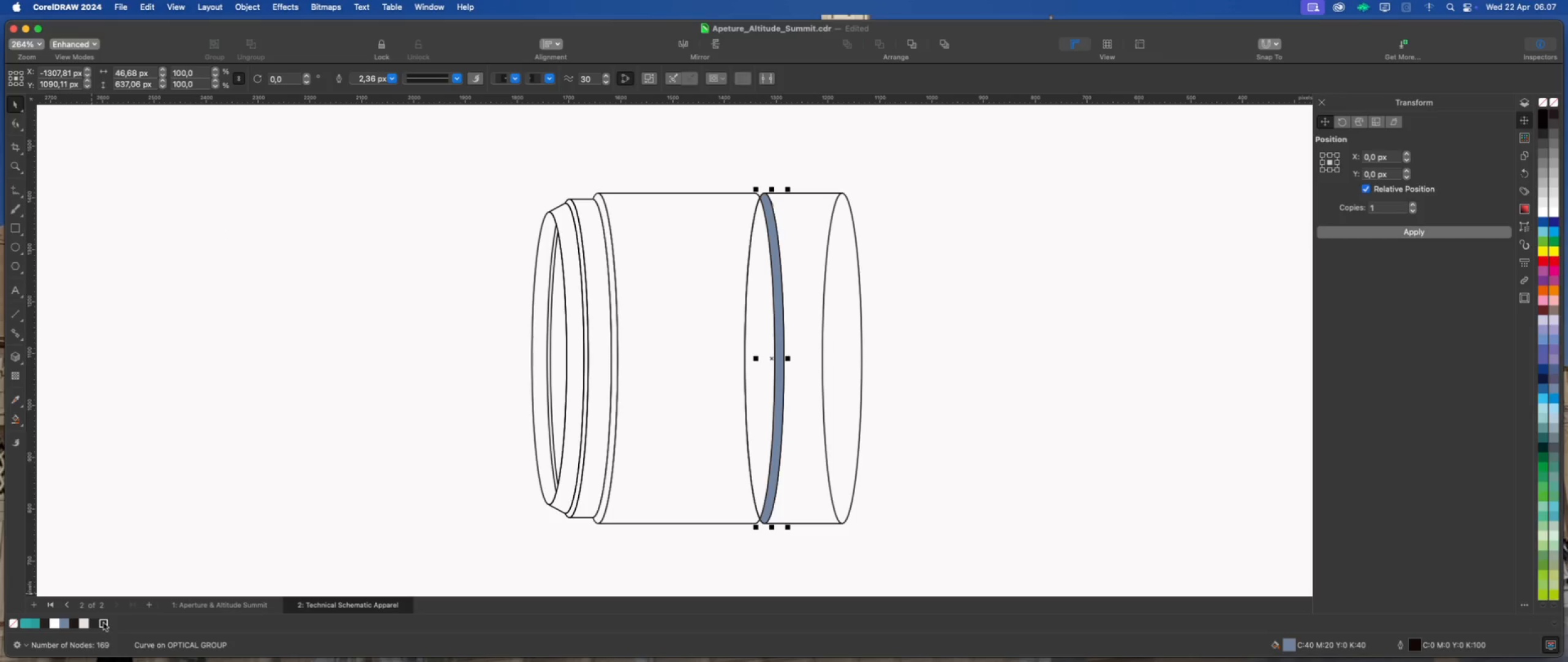 
right_click([104, 623])
 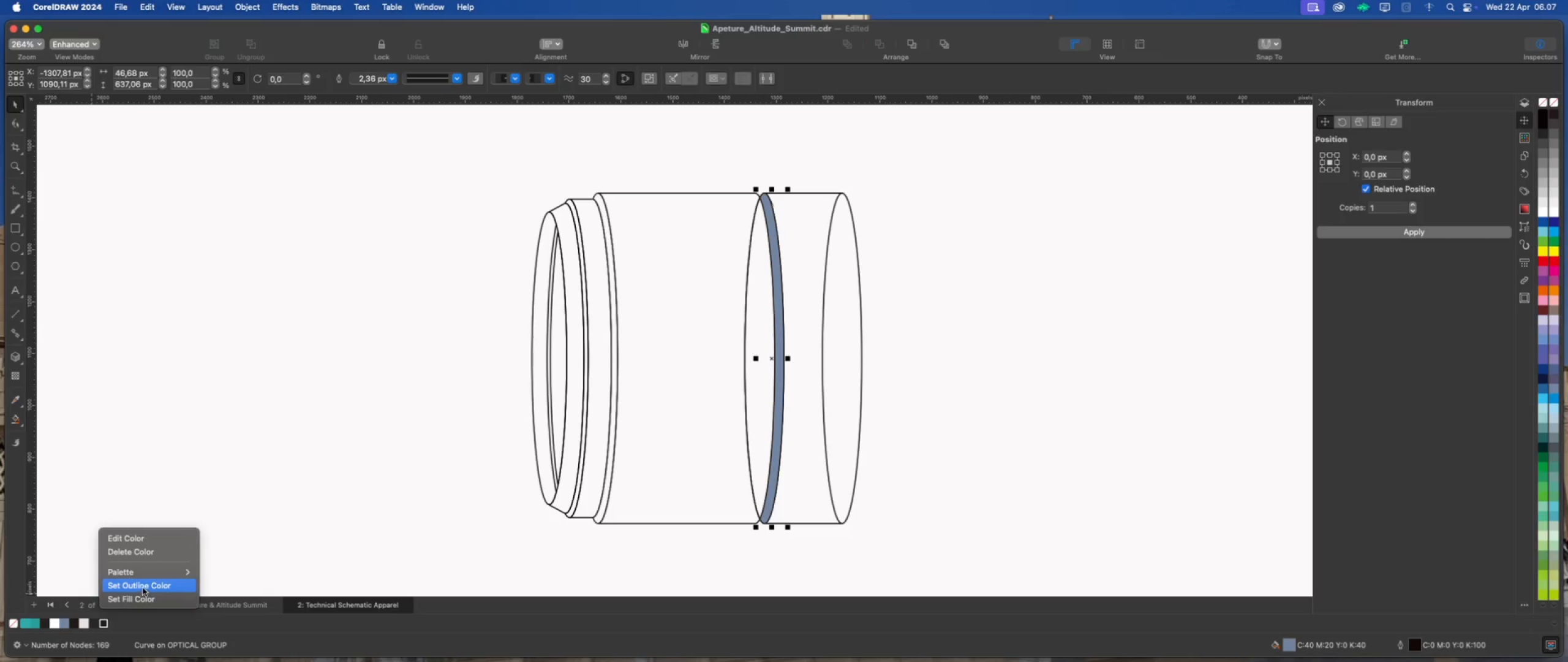 
left_click([146, 586])
 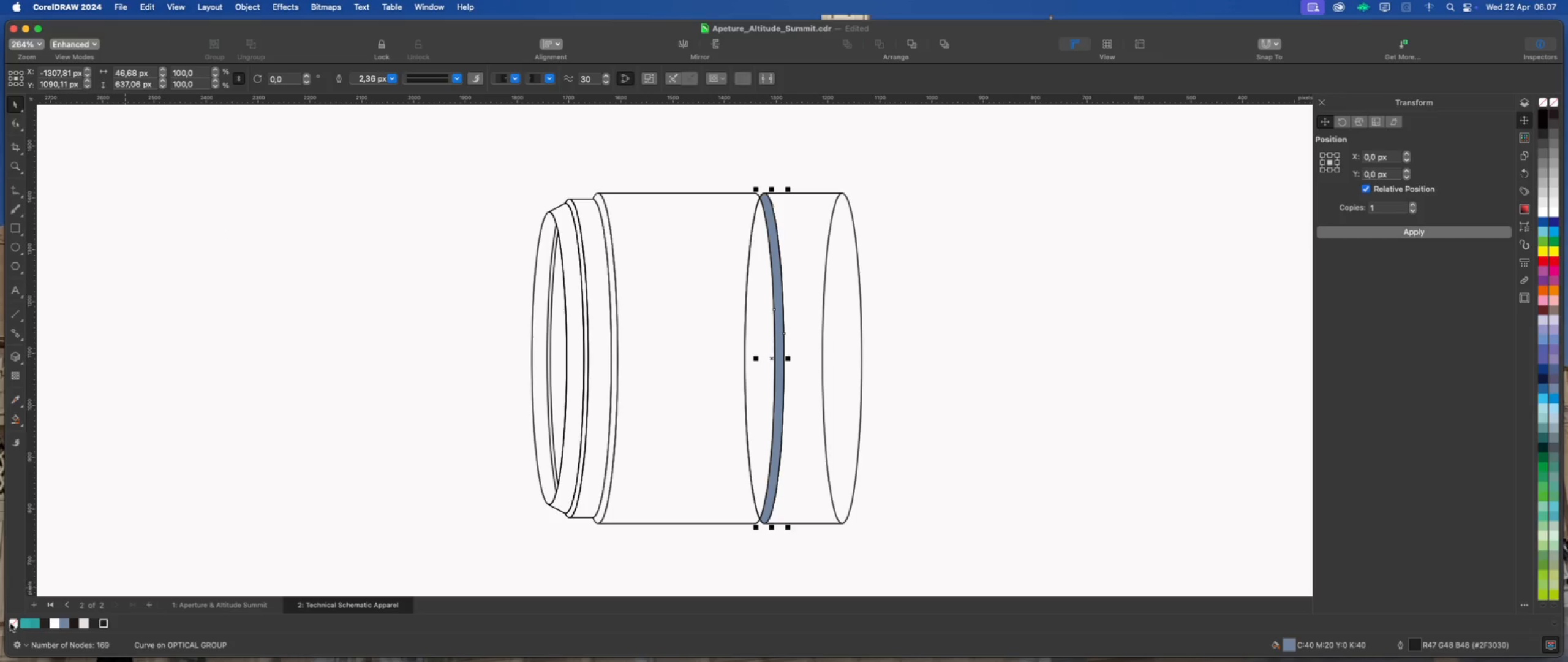 
left_click([271, 514])
 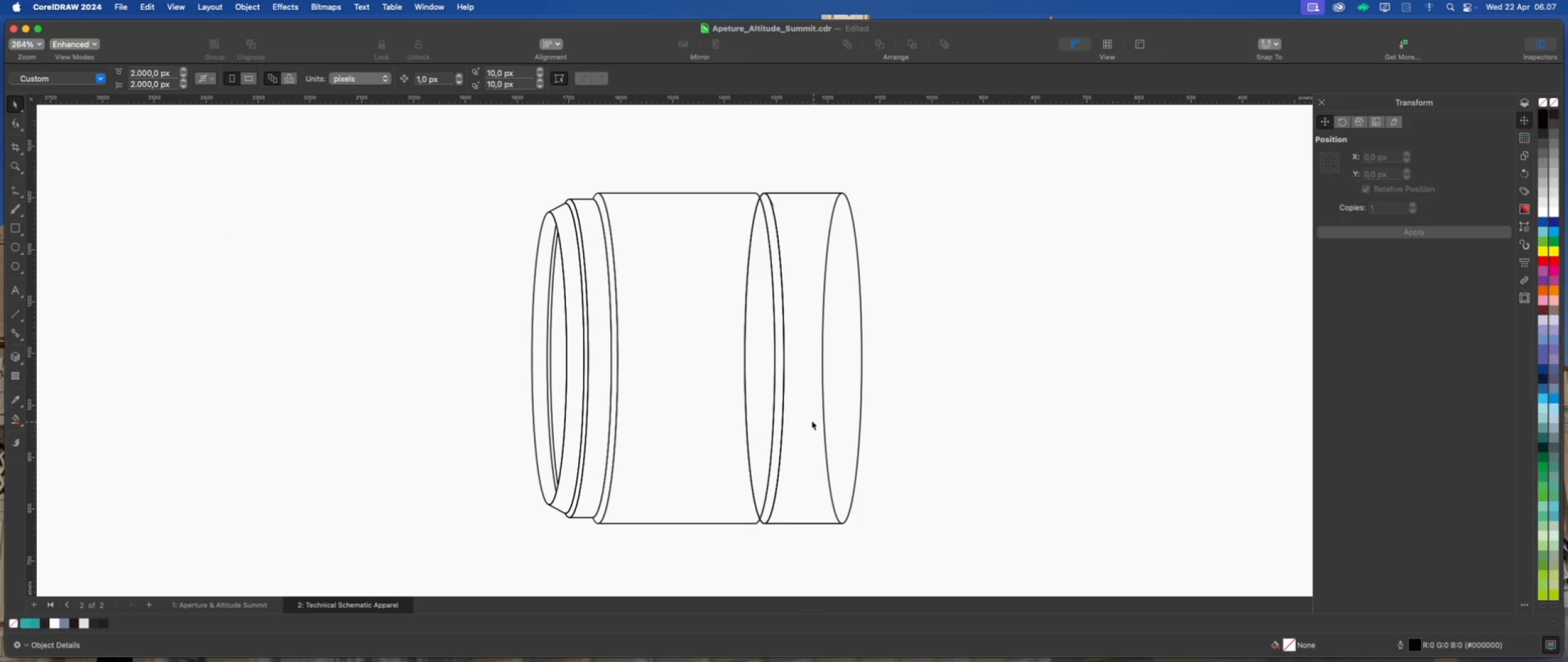 
left_click([812, 416])
 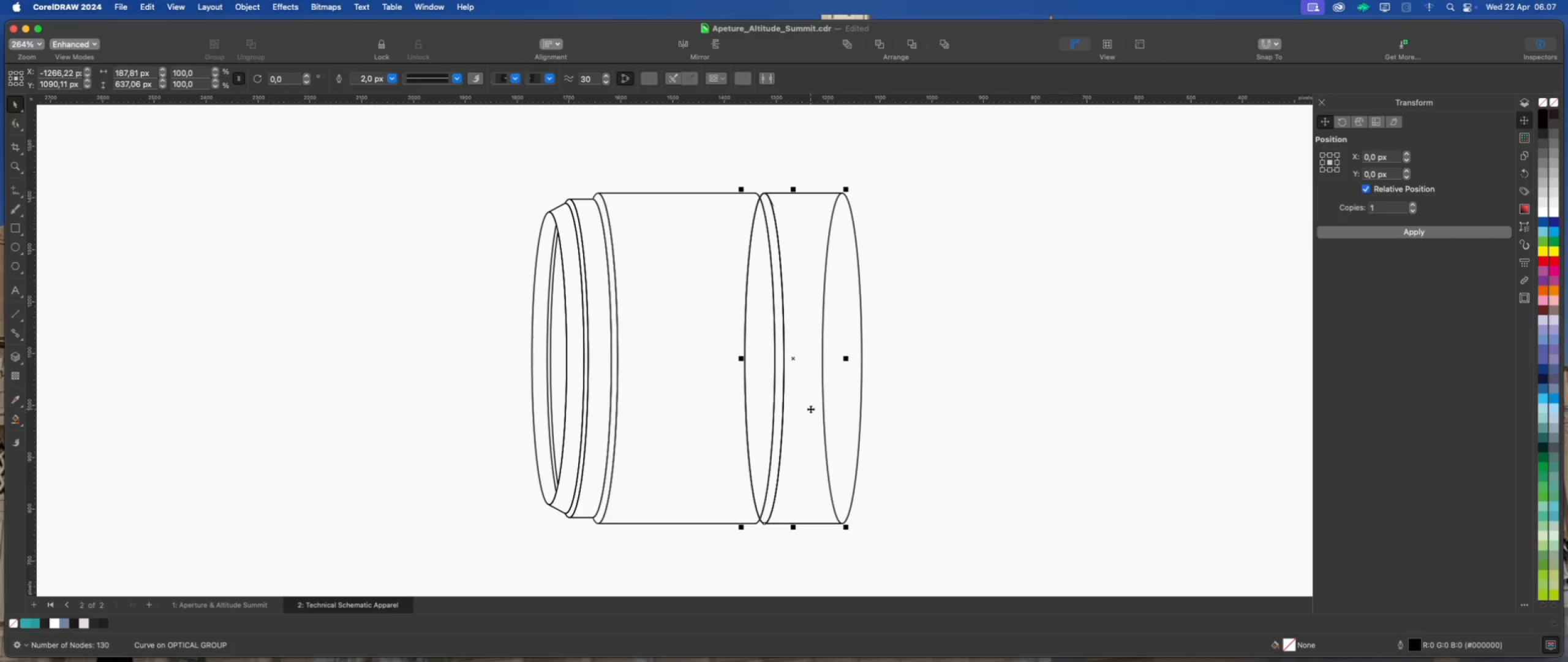 
left_click_drag(start_coordinate=[810, 408], to_coordinate=[1020, 411])
 